 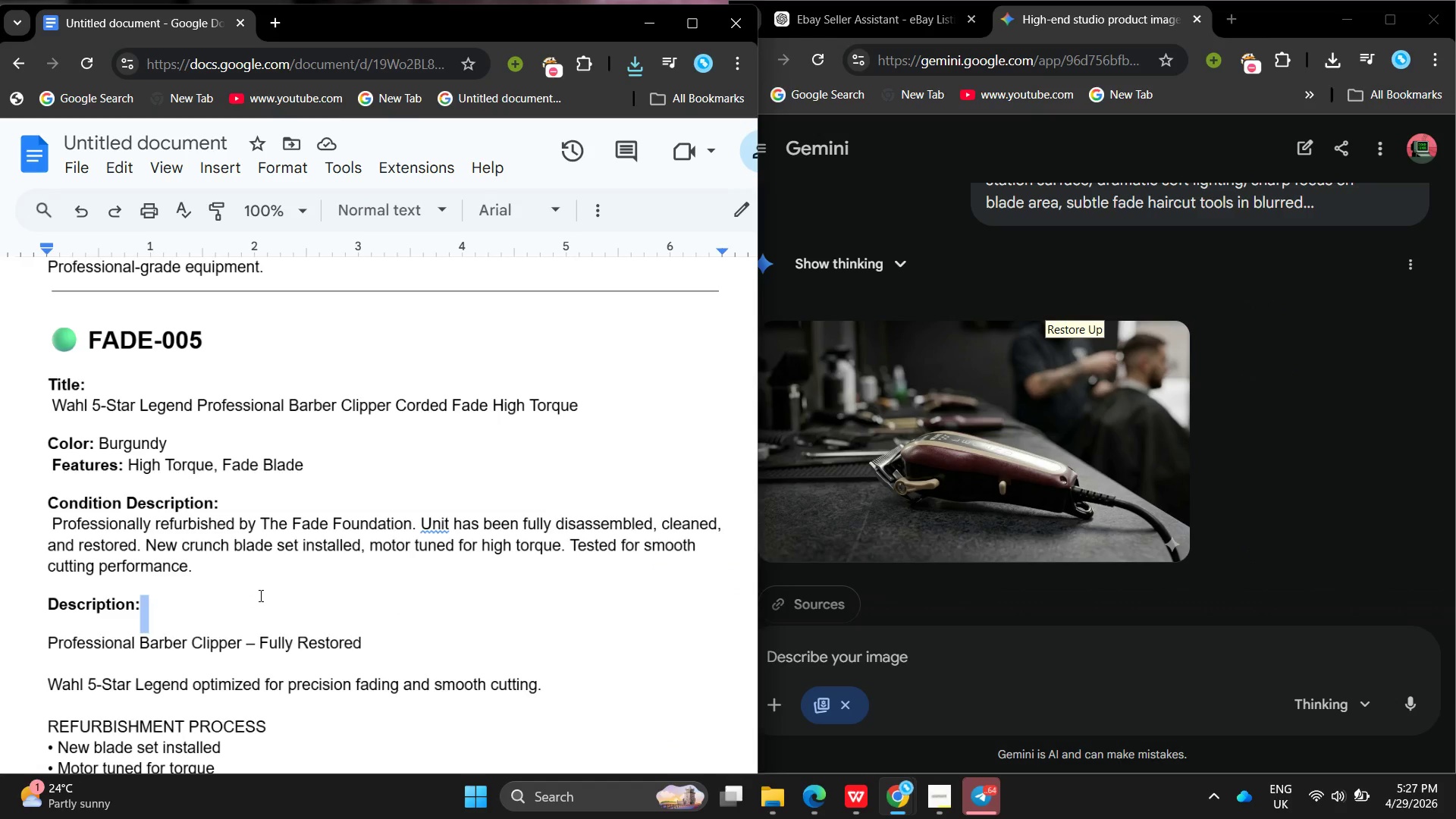 
left_click([904, 808])
 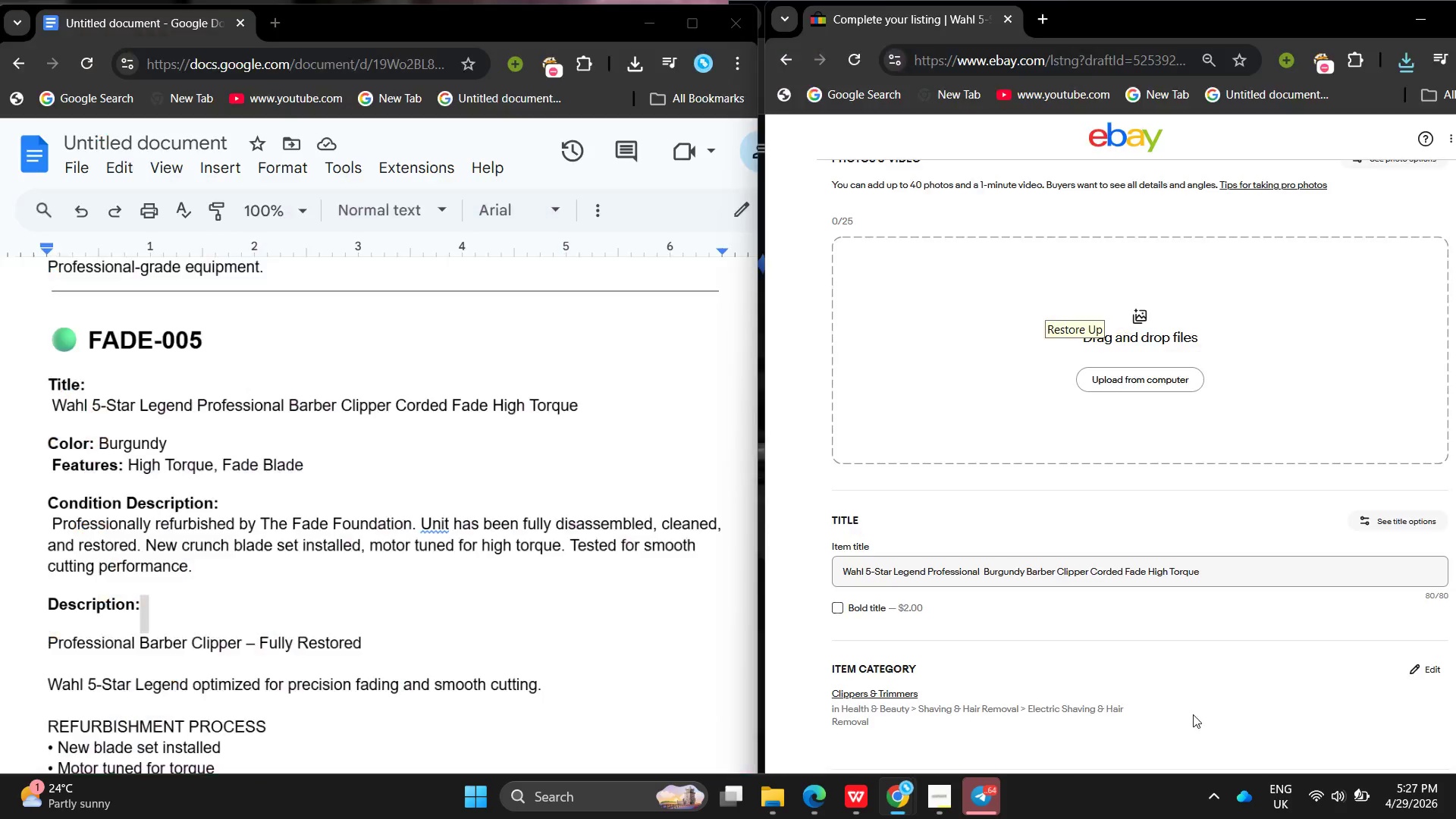 
left_click([1115, 382])
 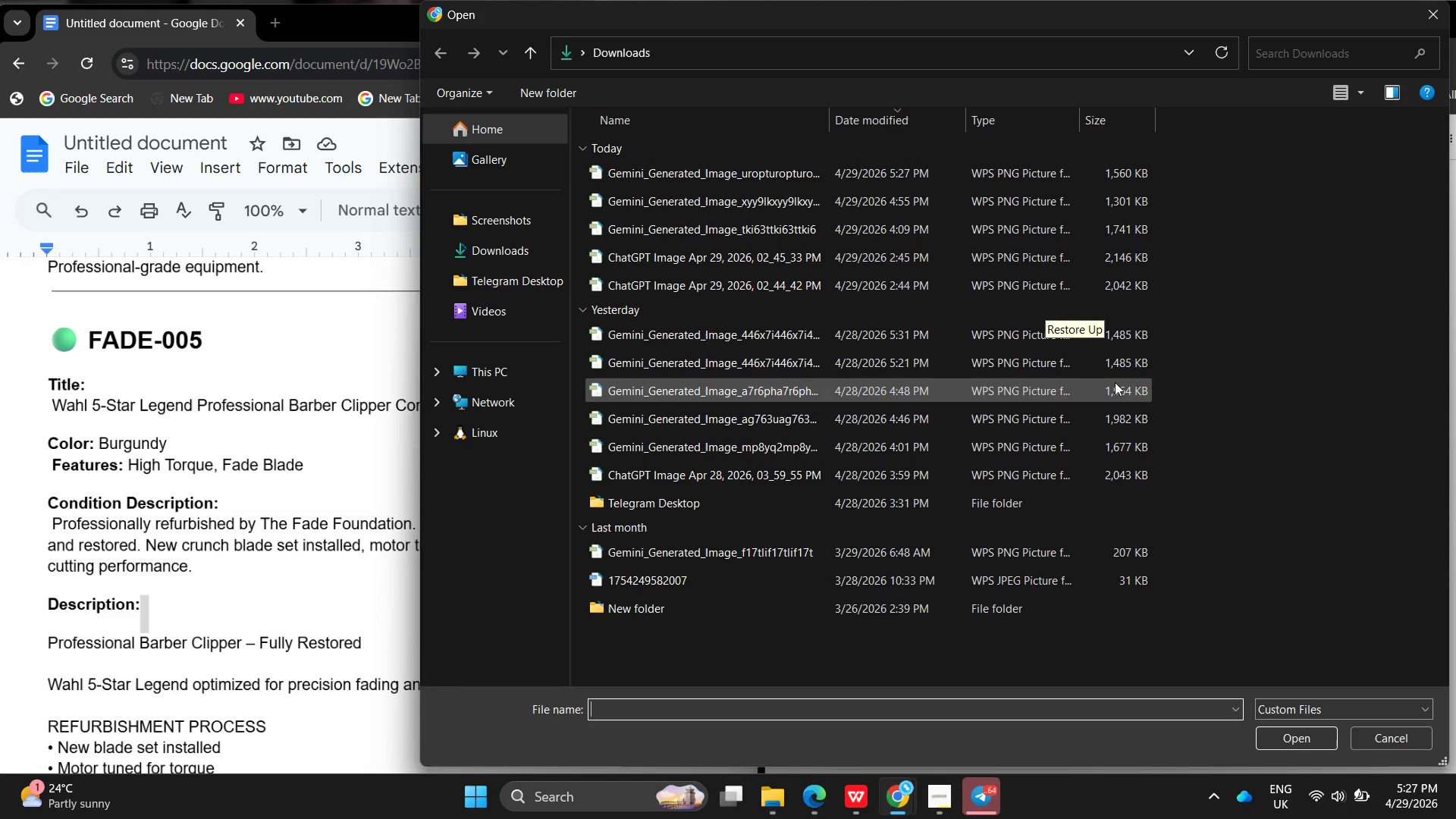 
wait(5.36)
 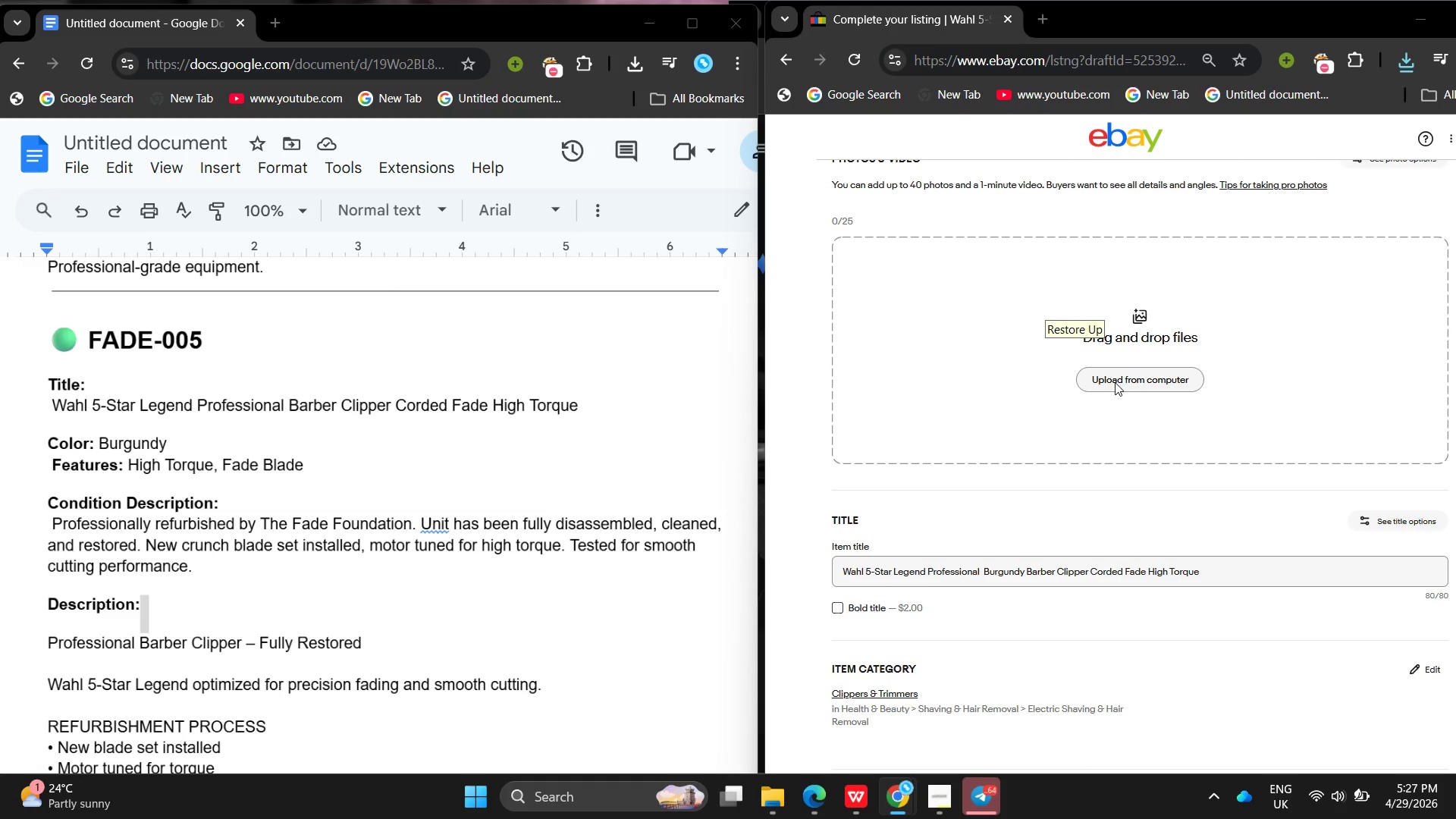 
double_click([758, 176])
 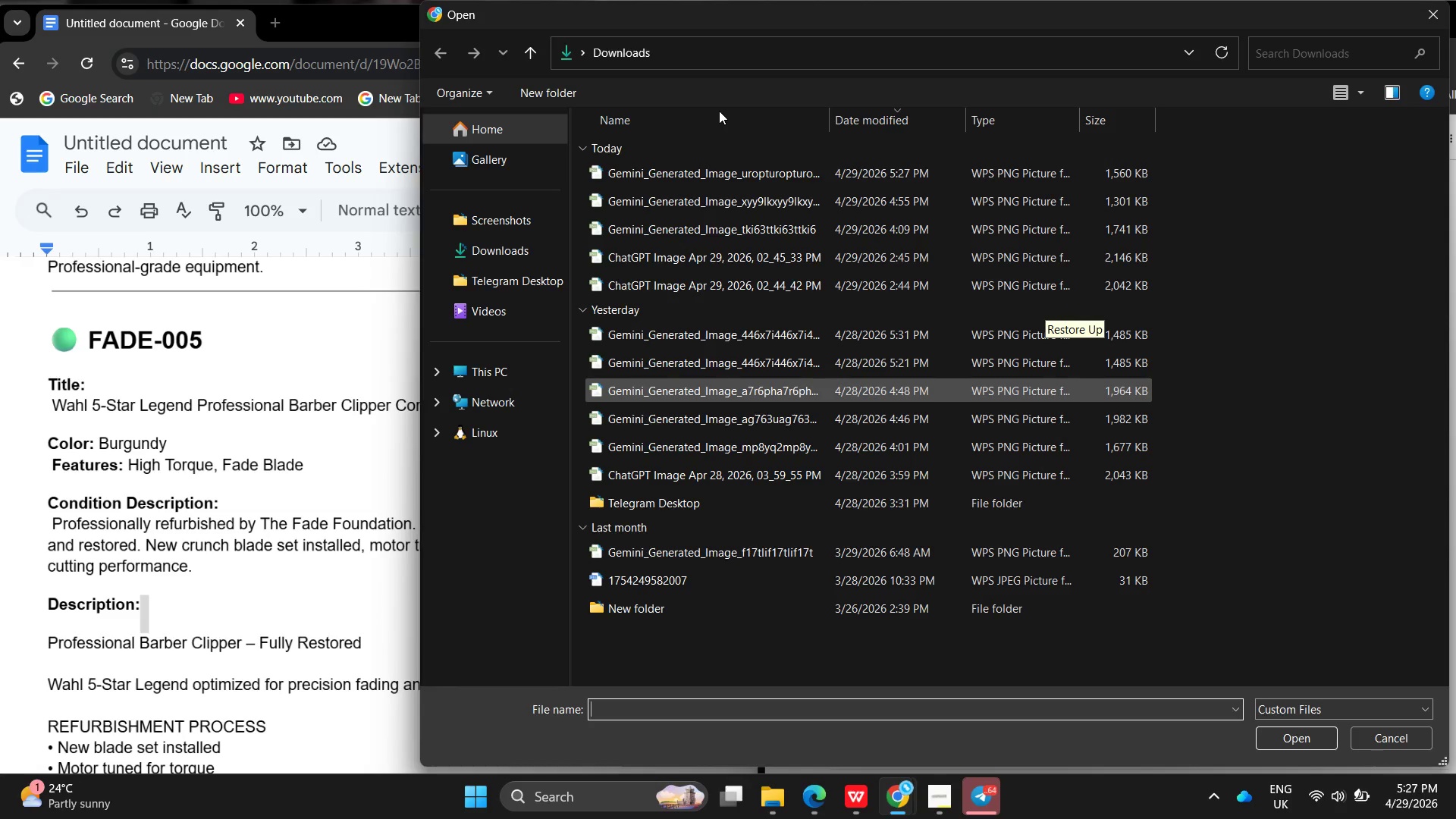 
wait(9.12)
 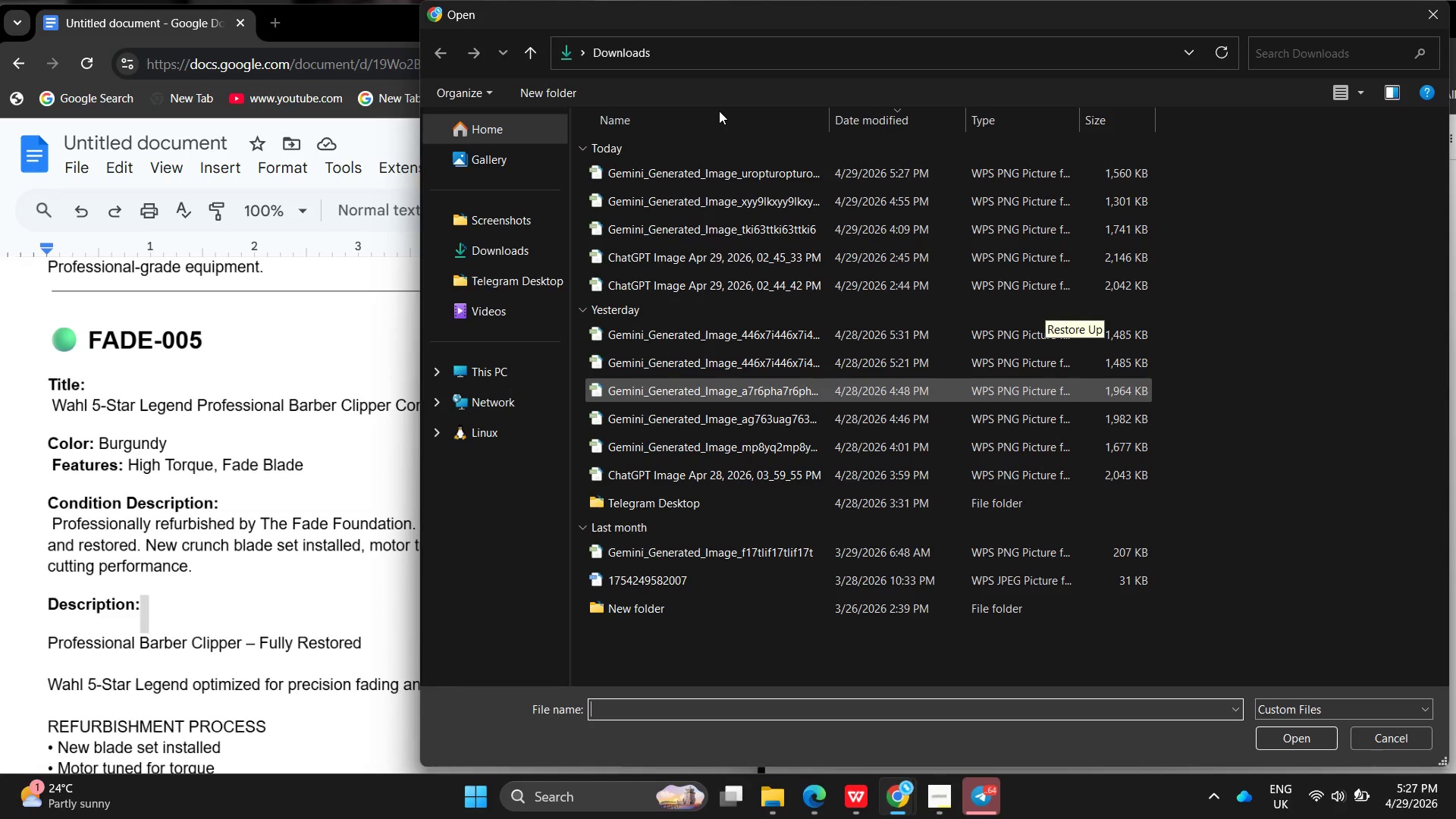 
double_click([779, 165])
 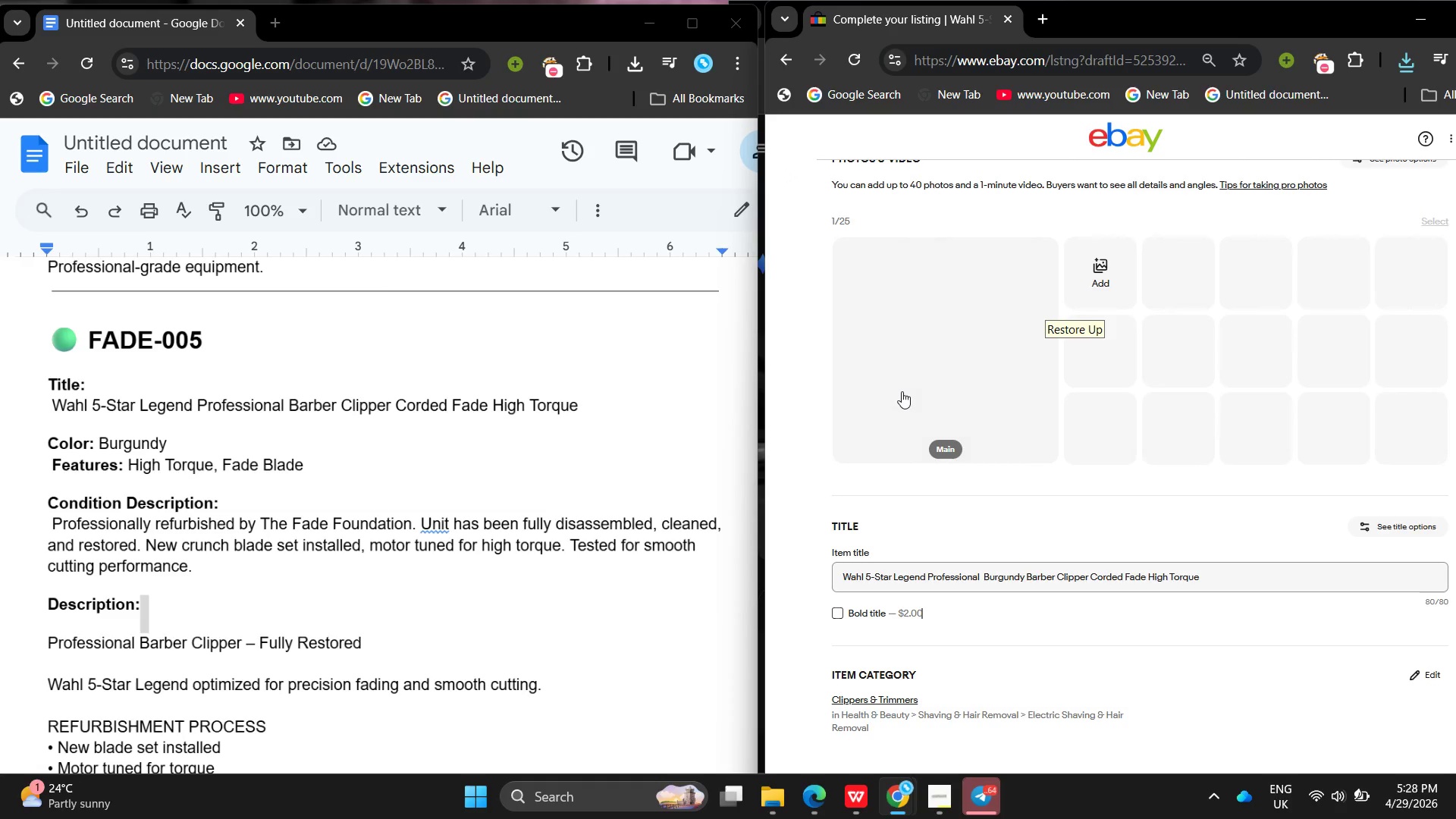 
wait(5.42)
 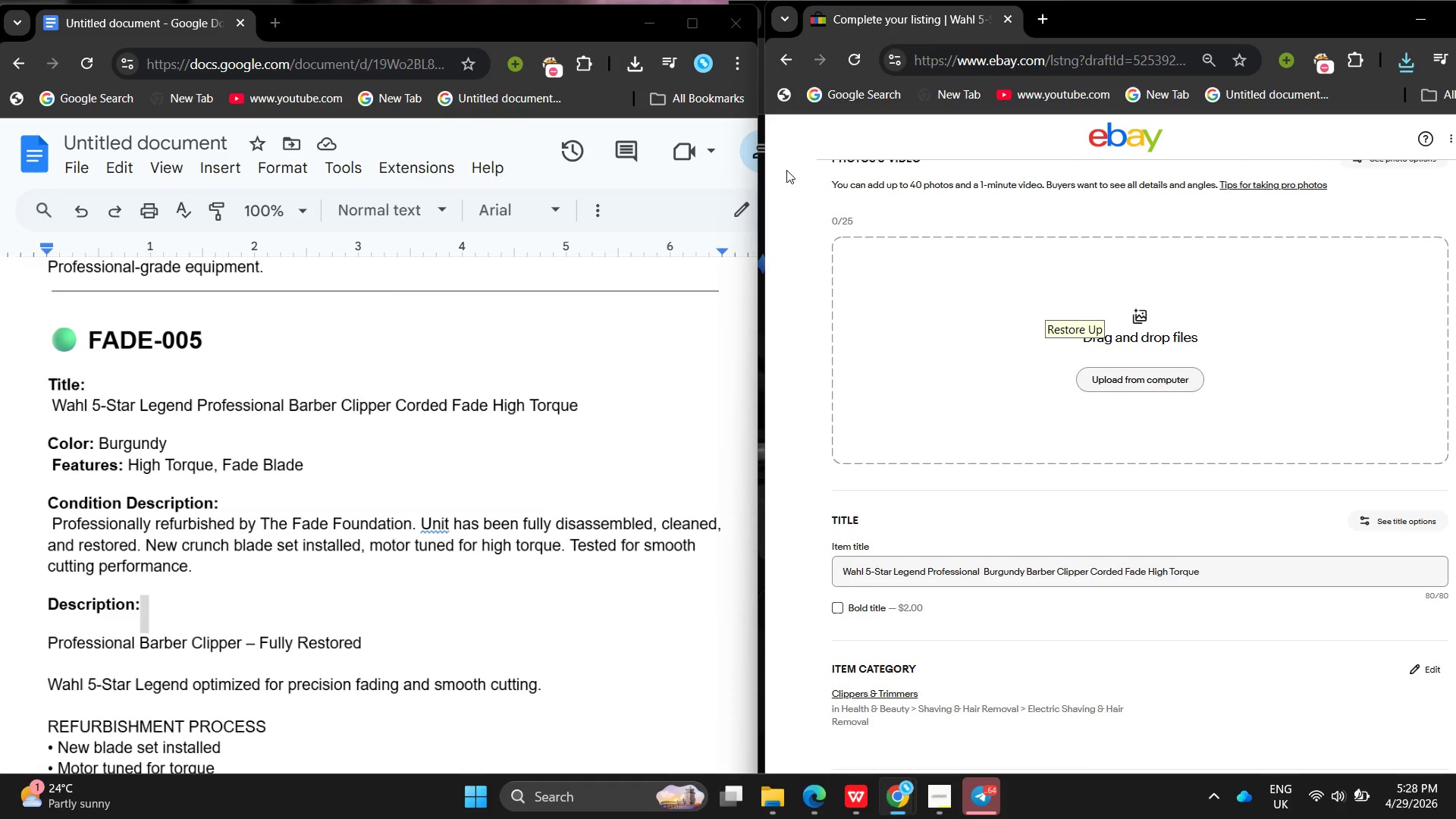 
left_click([390, 479])
 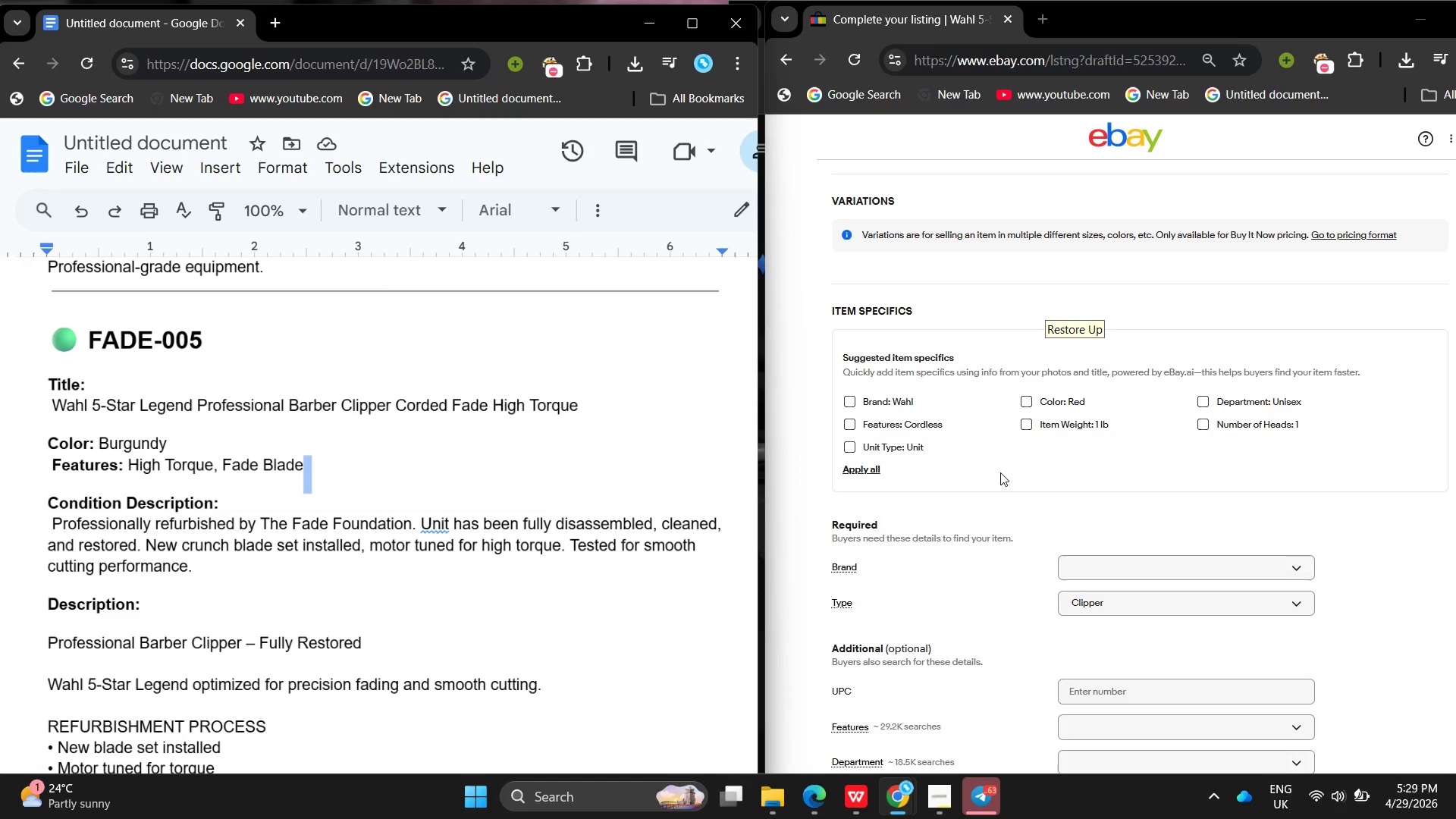 
wait(92.55)
 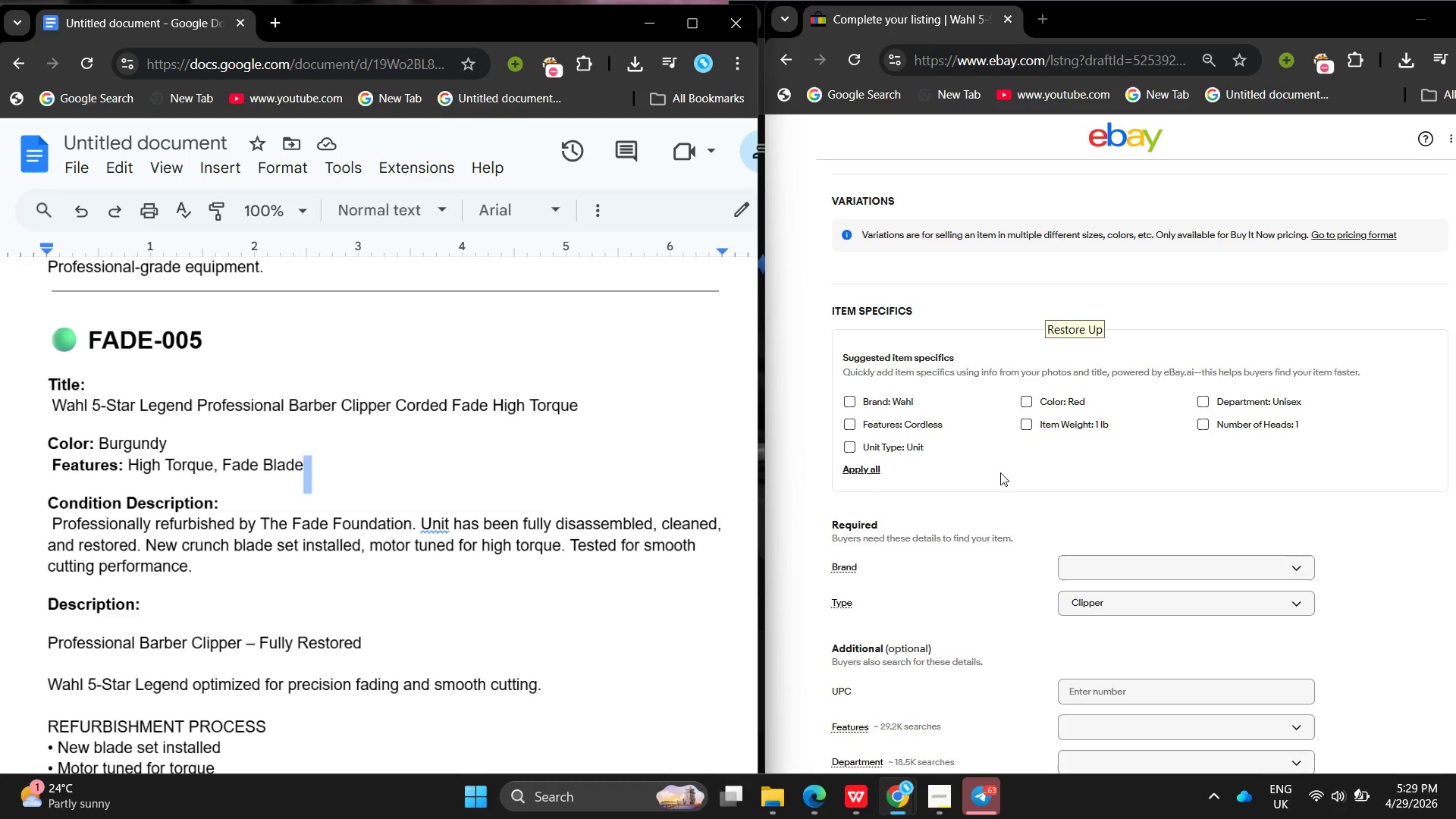 
key(VolumeDown)
 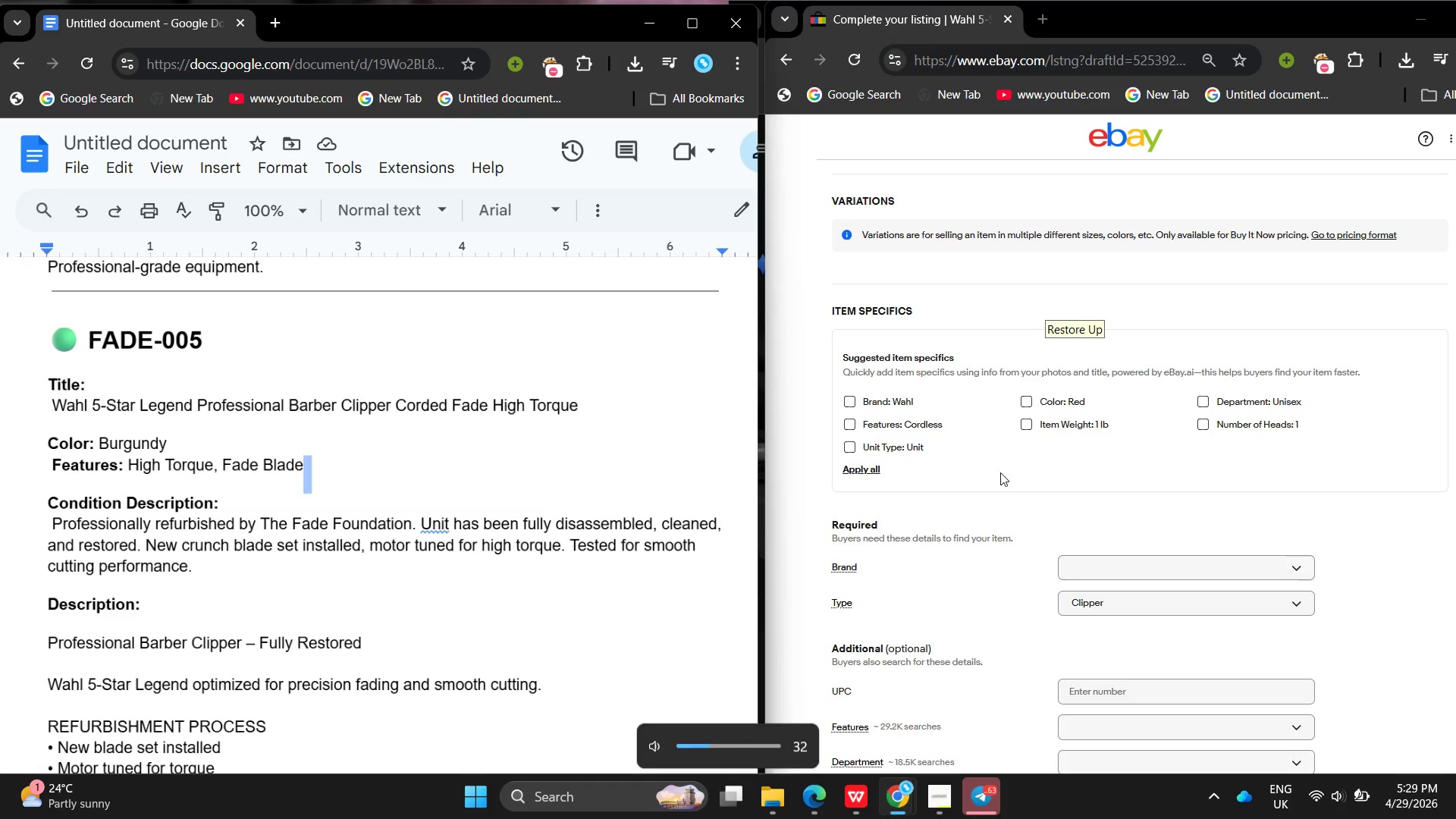 
key(VolumeDown)
 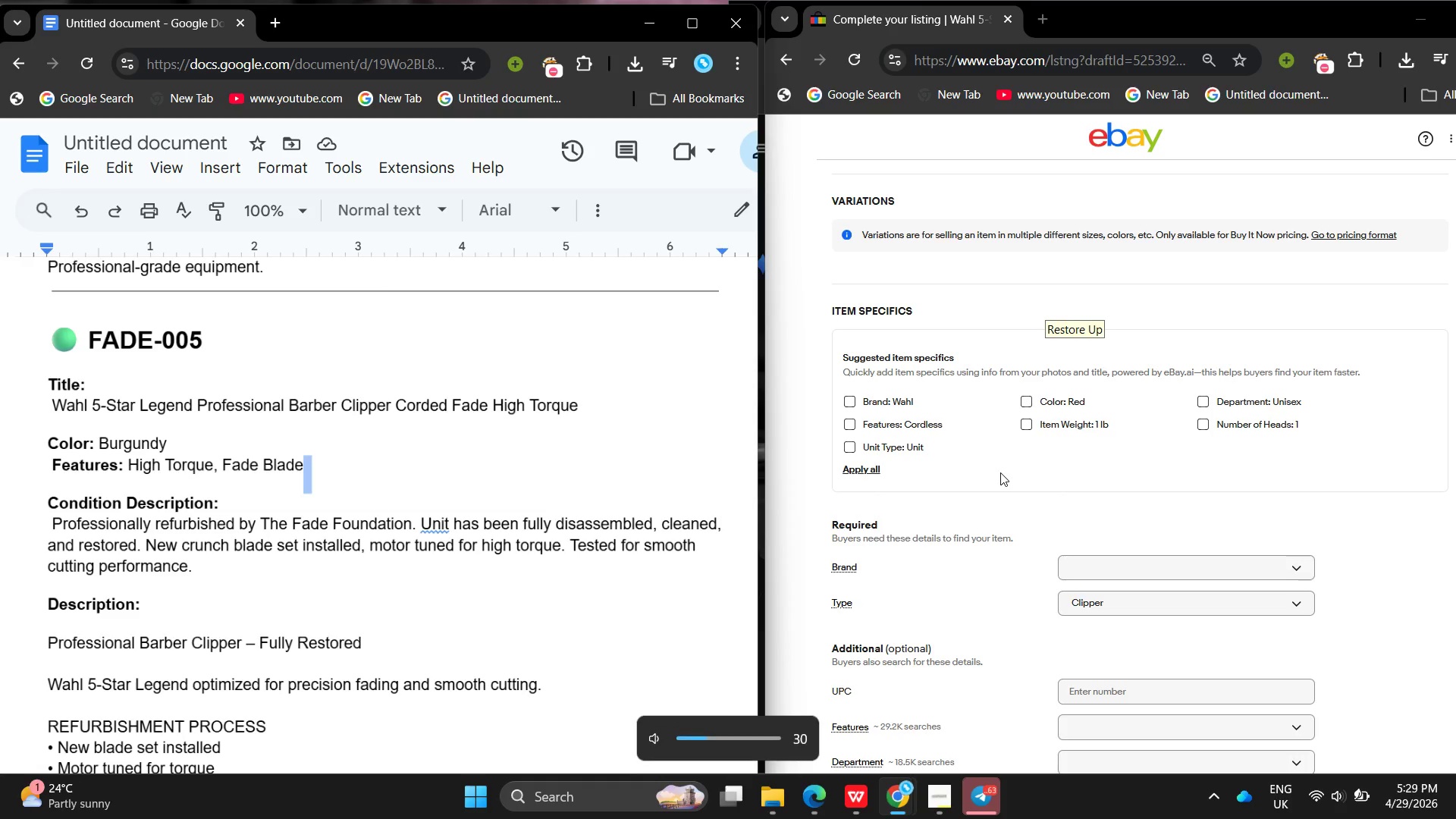 
key(VolumeDown)
 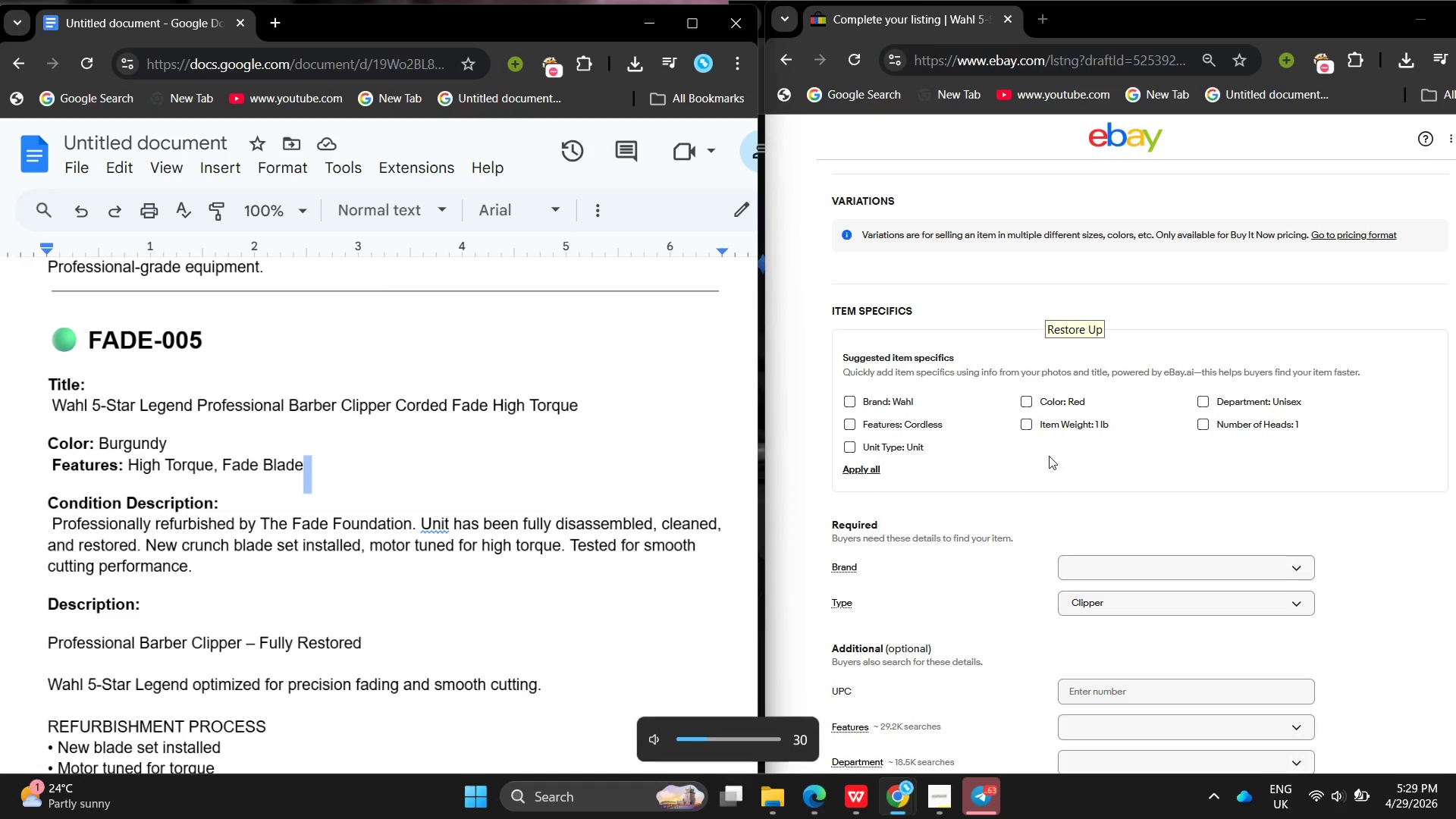 
left_click([1040, 459])
 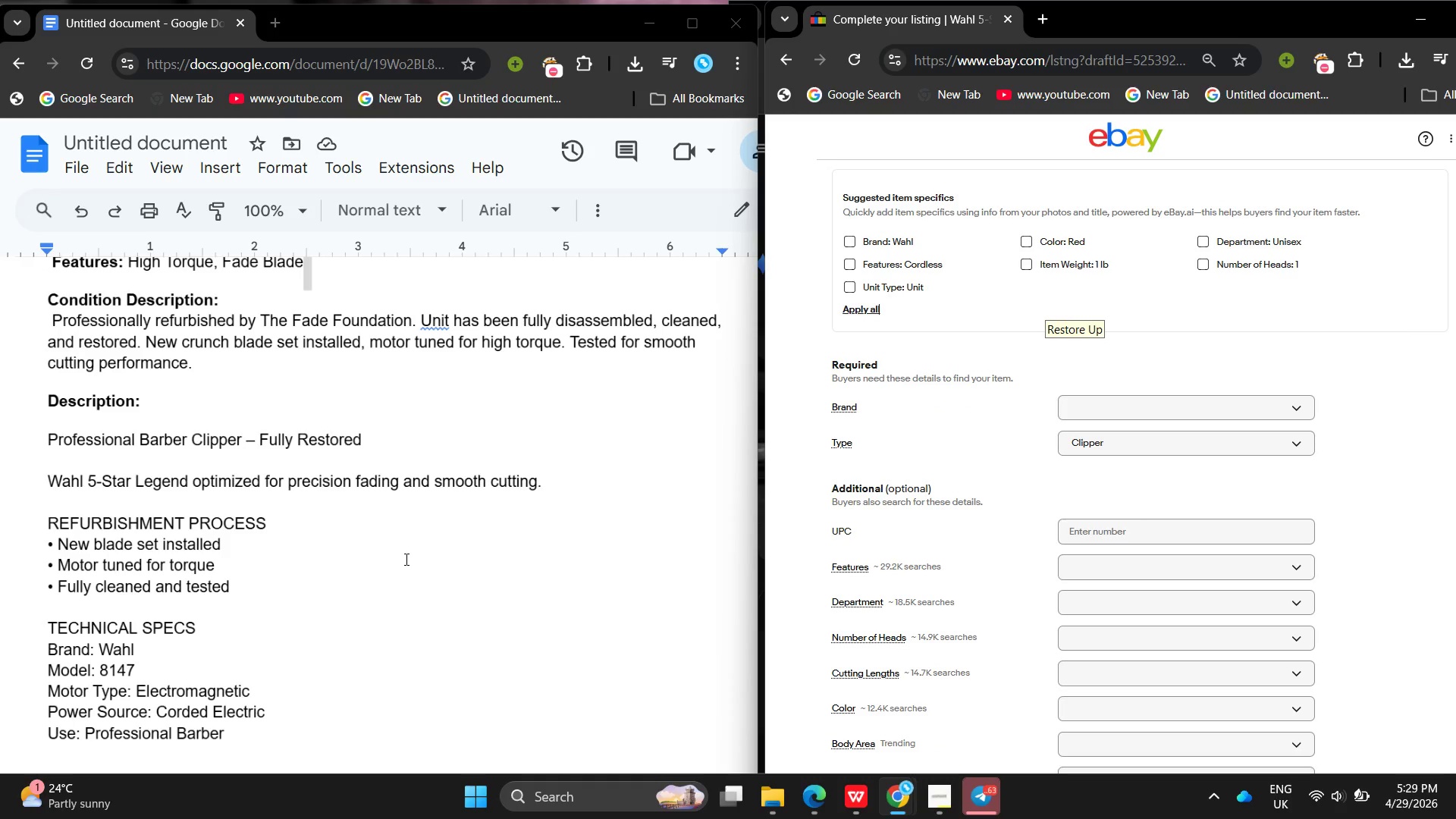 
left_click([1140, 419])
 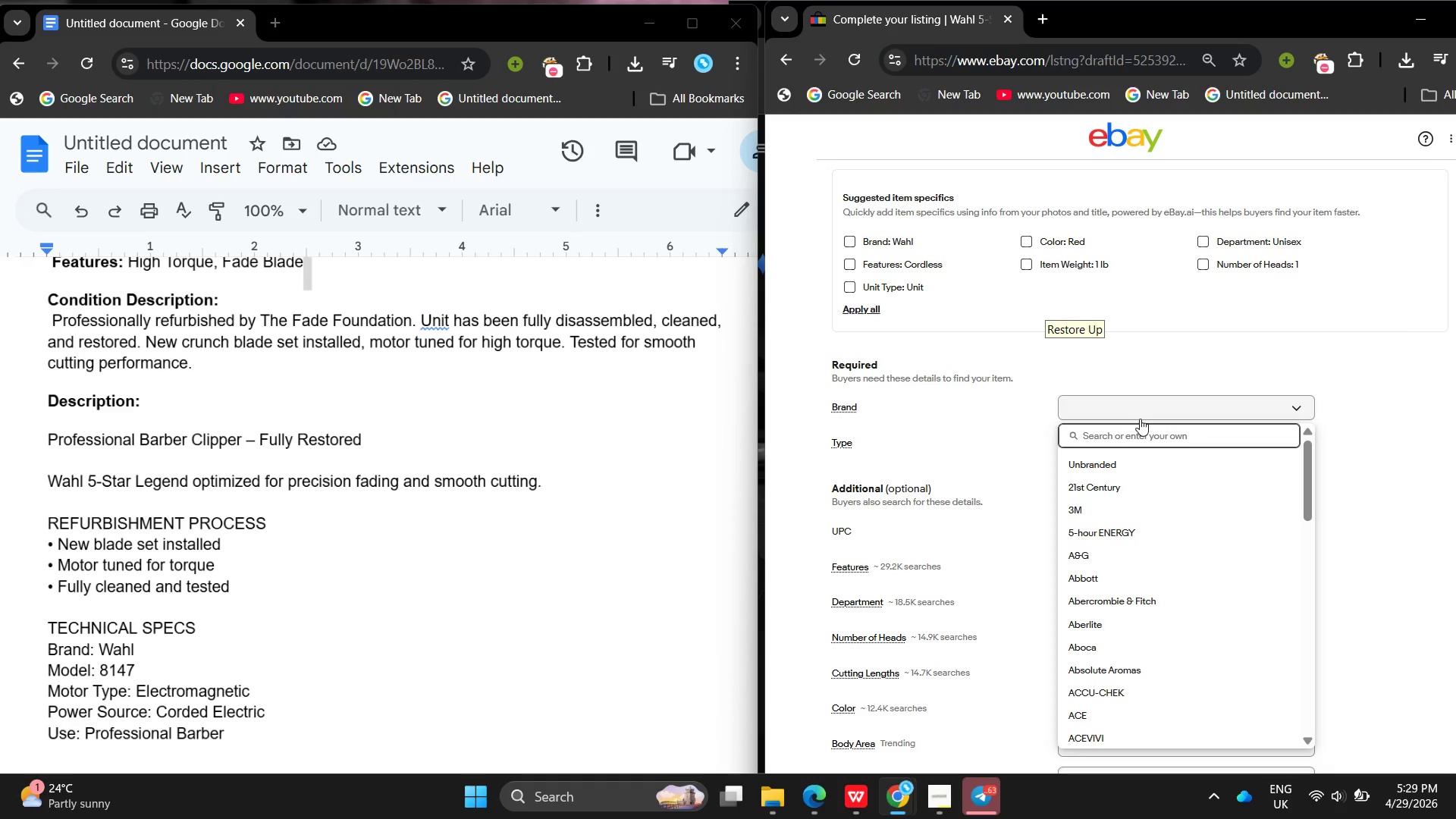 
type(Wahl)
 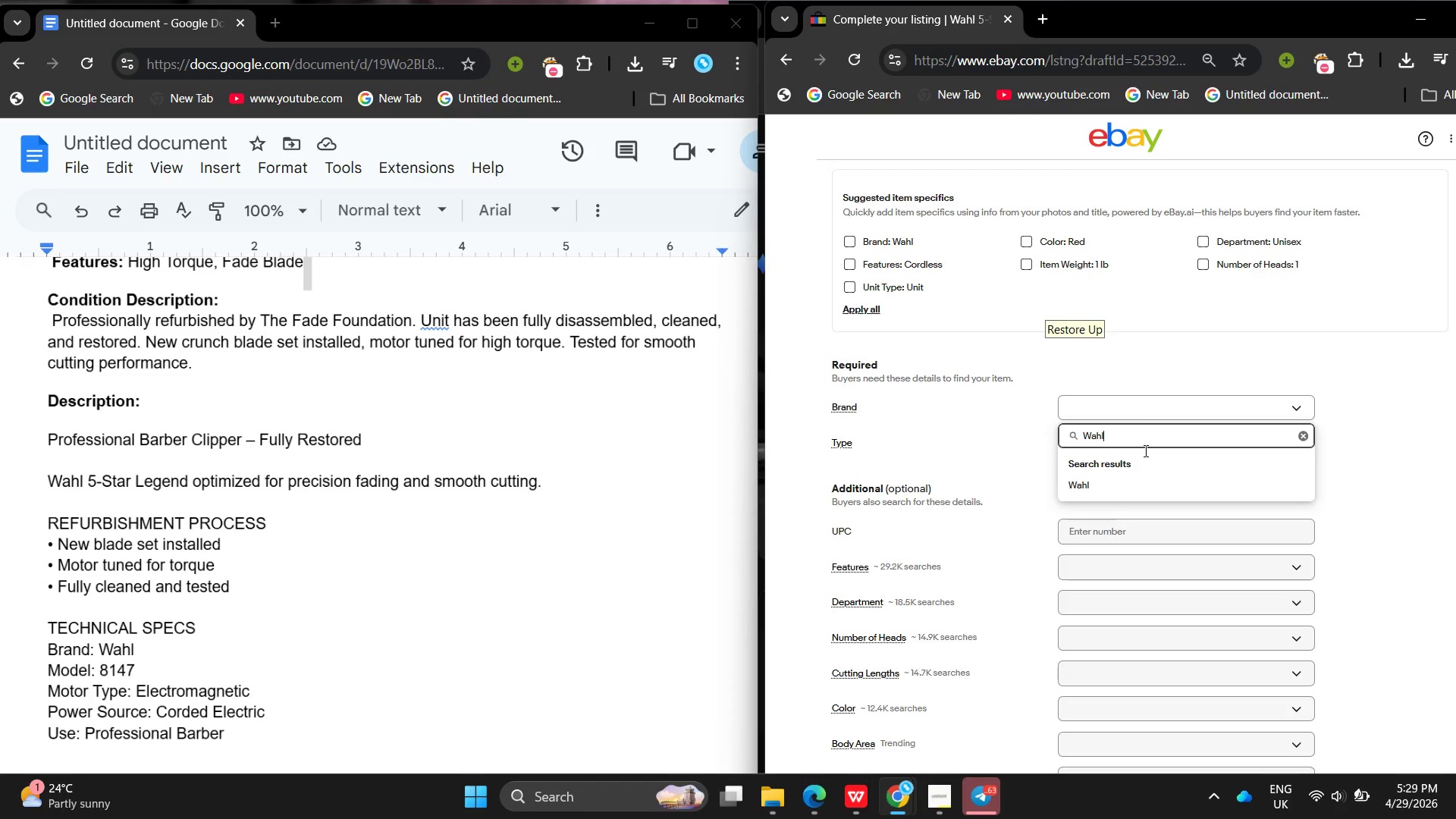 
left_click([1144, 475])
 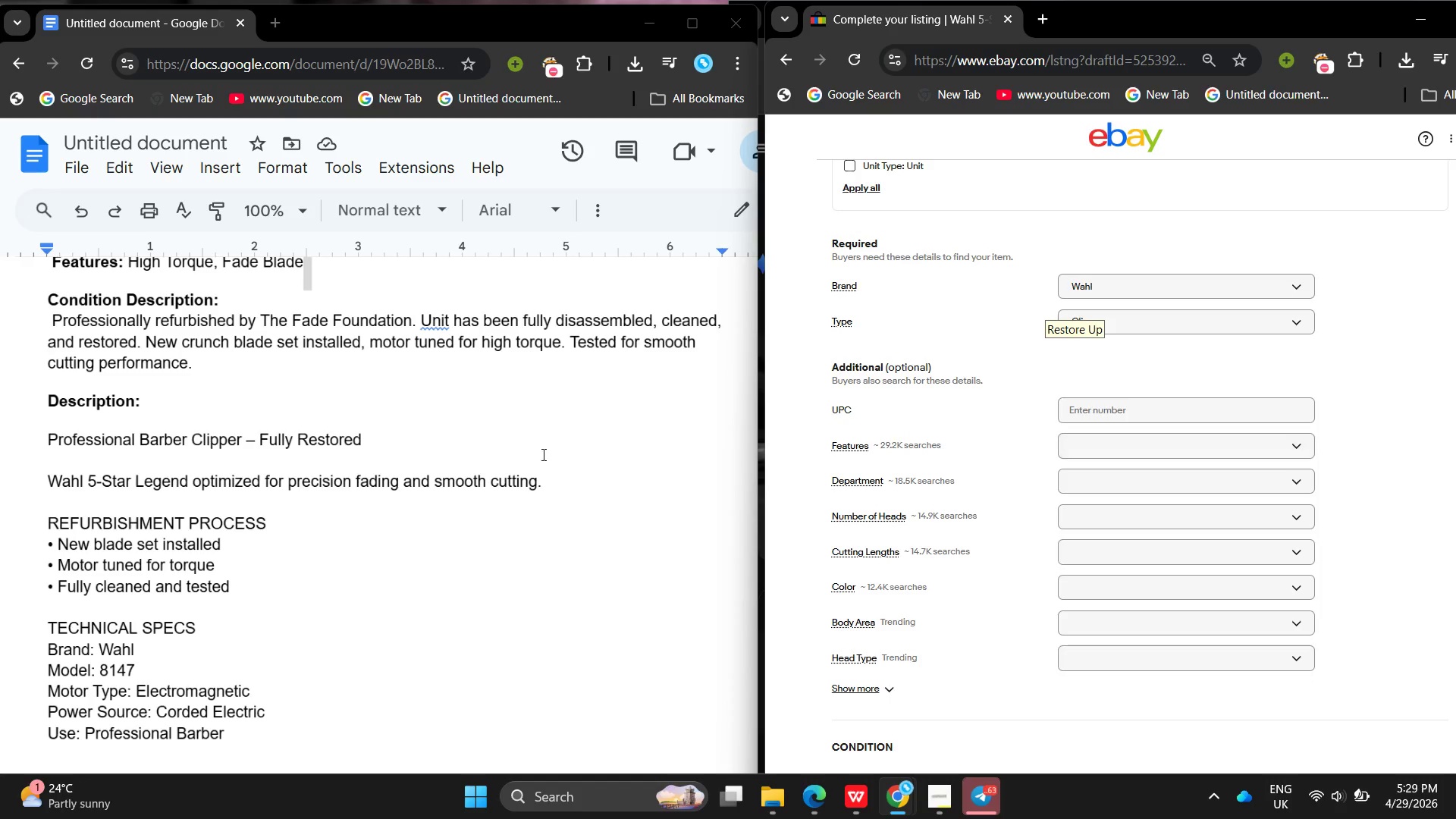 
wait(7.08)
 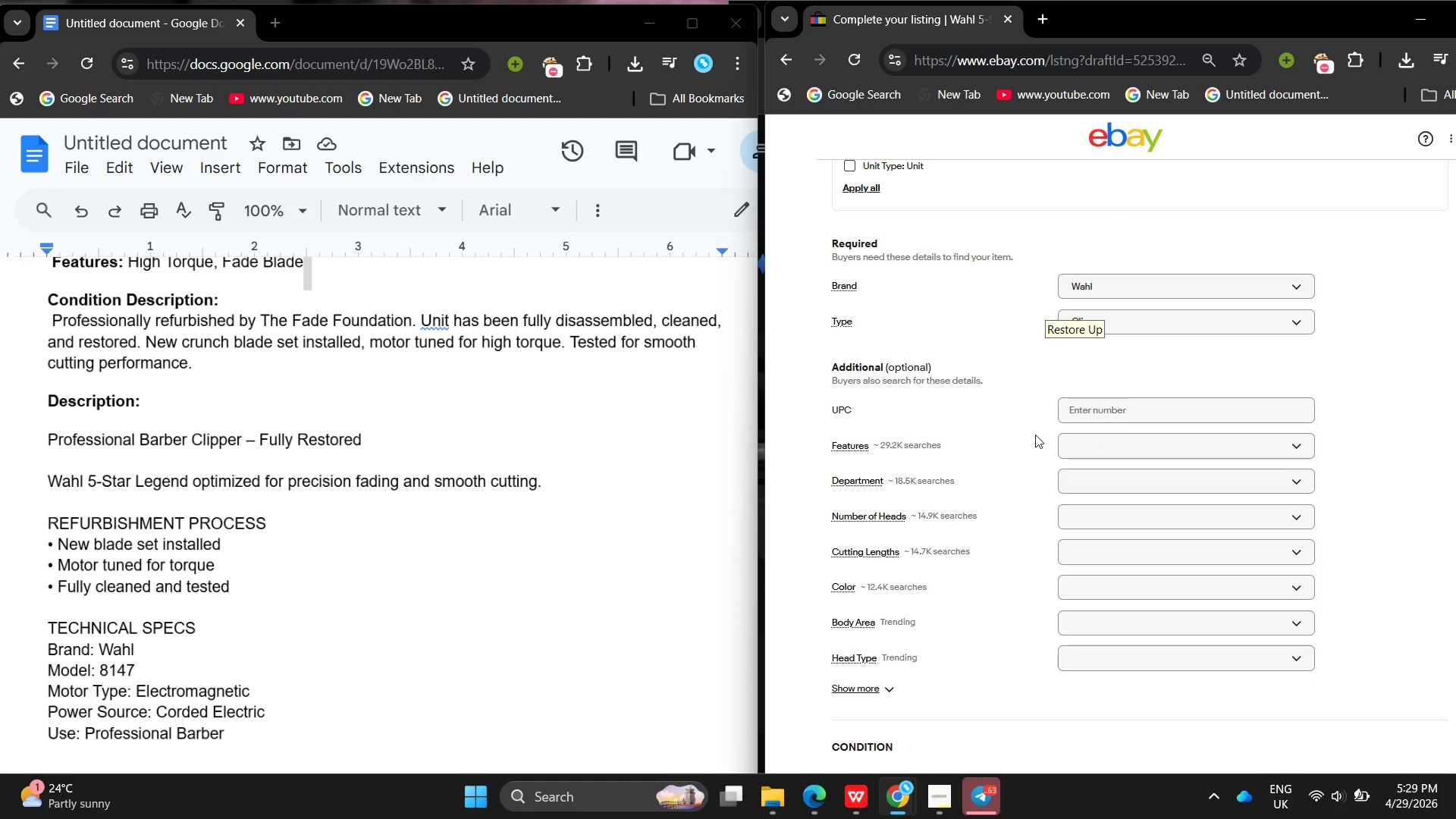 
left_click([1119, 444])
 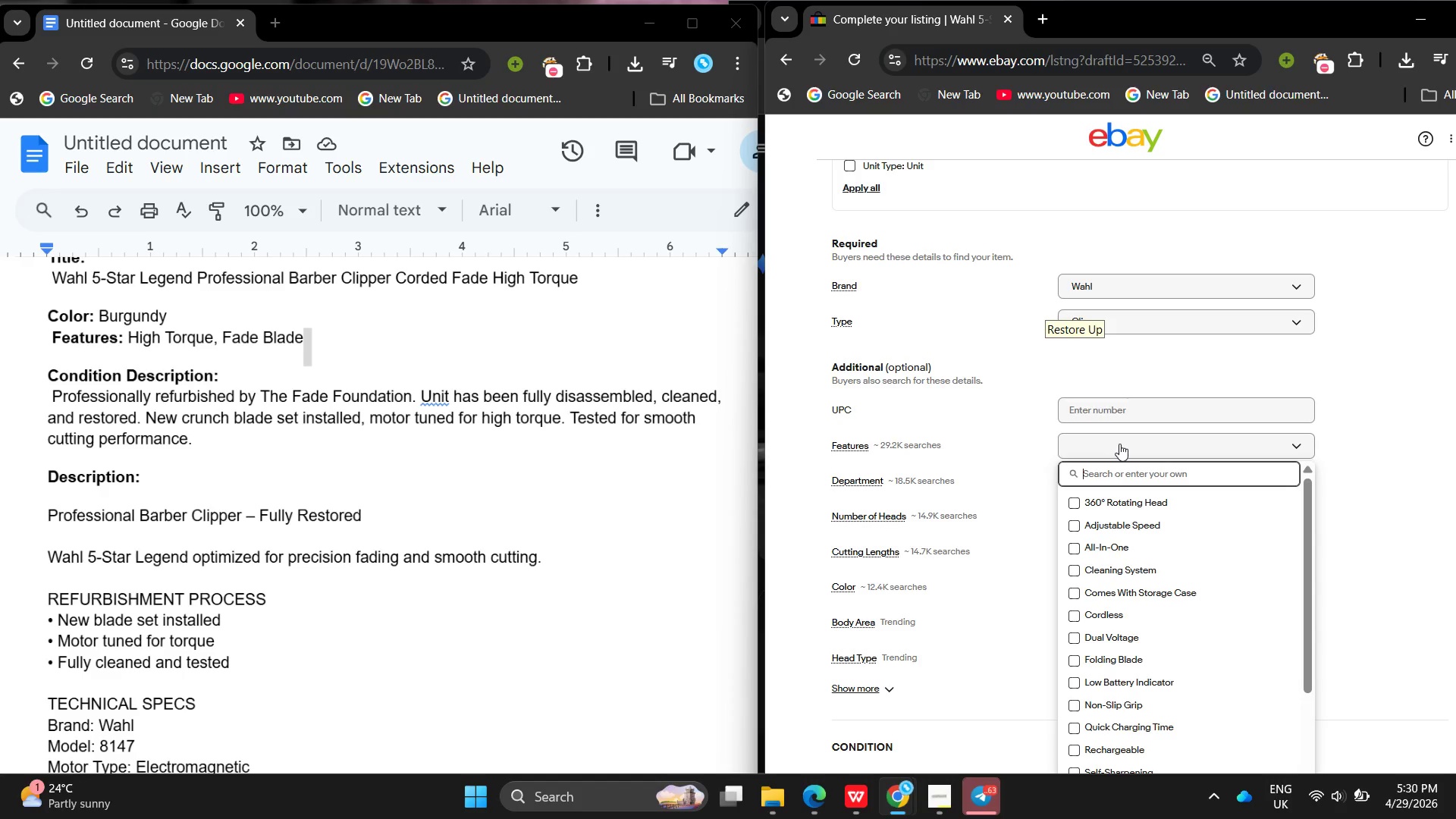 
type(HIgh Torque , Faae )
key(Backspace)
key(Backspace)
key(Backspace)
key(Backspace)
type(e Blae)
 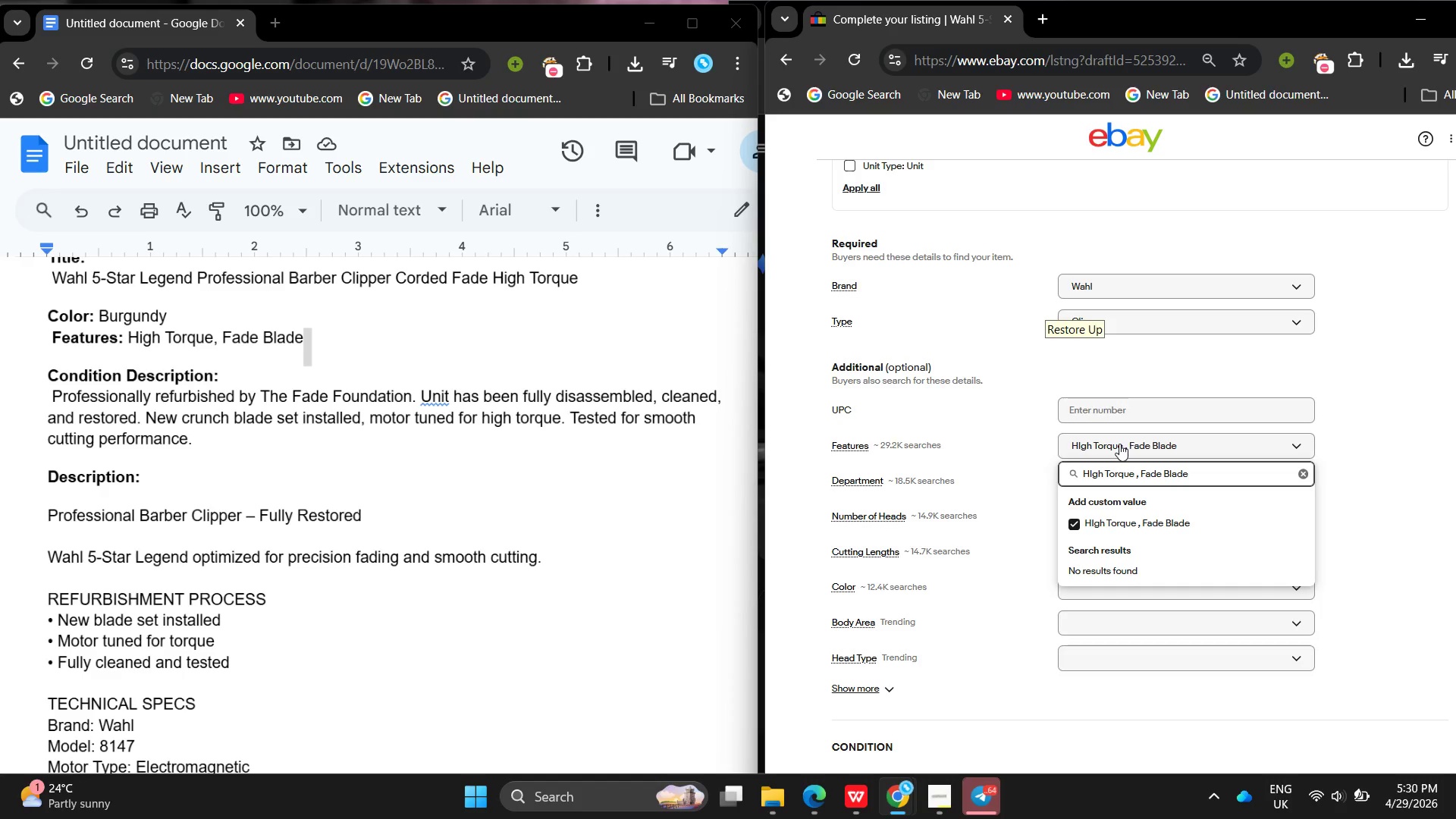 
hold_key(key=D, duration=0.44)
 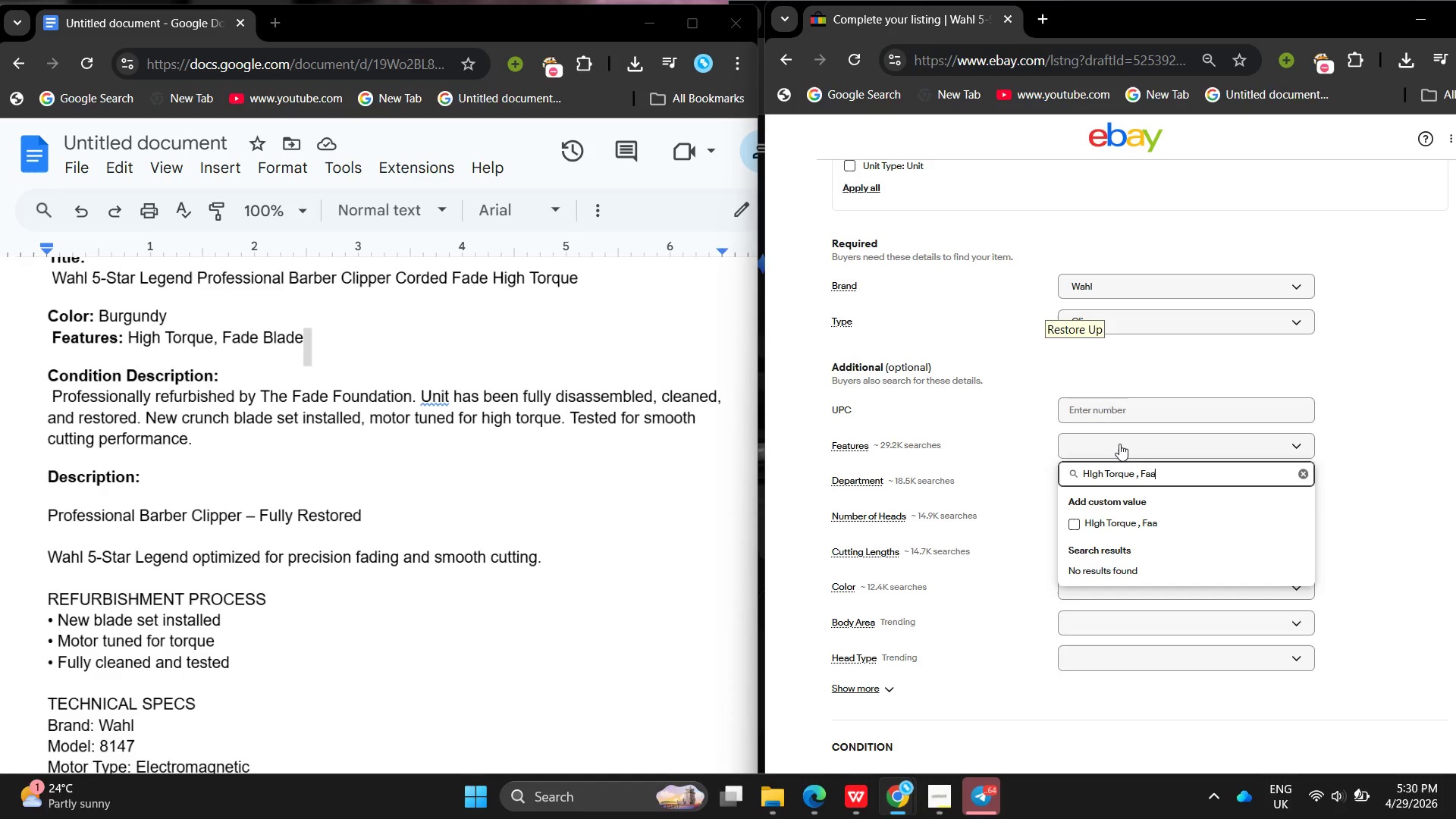 
hold_key(key=D, duration=0.31)
 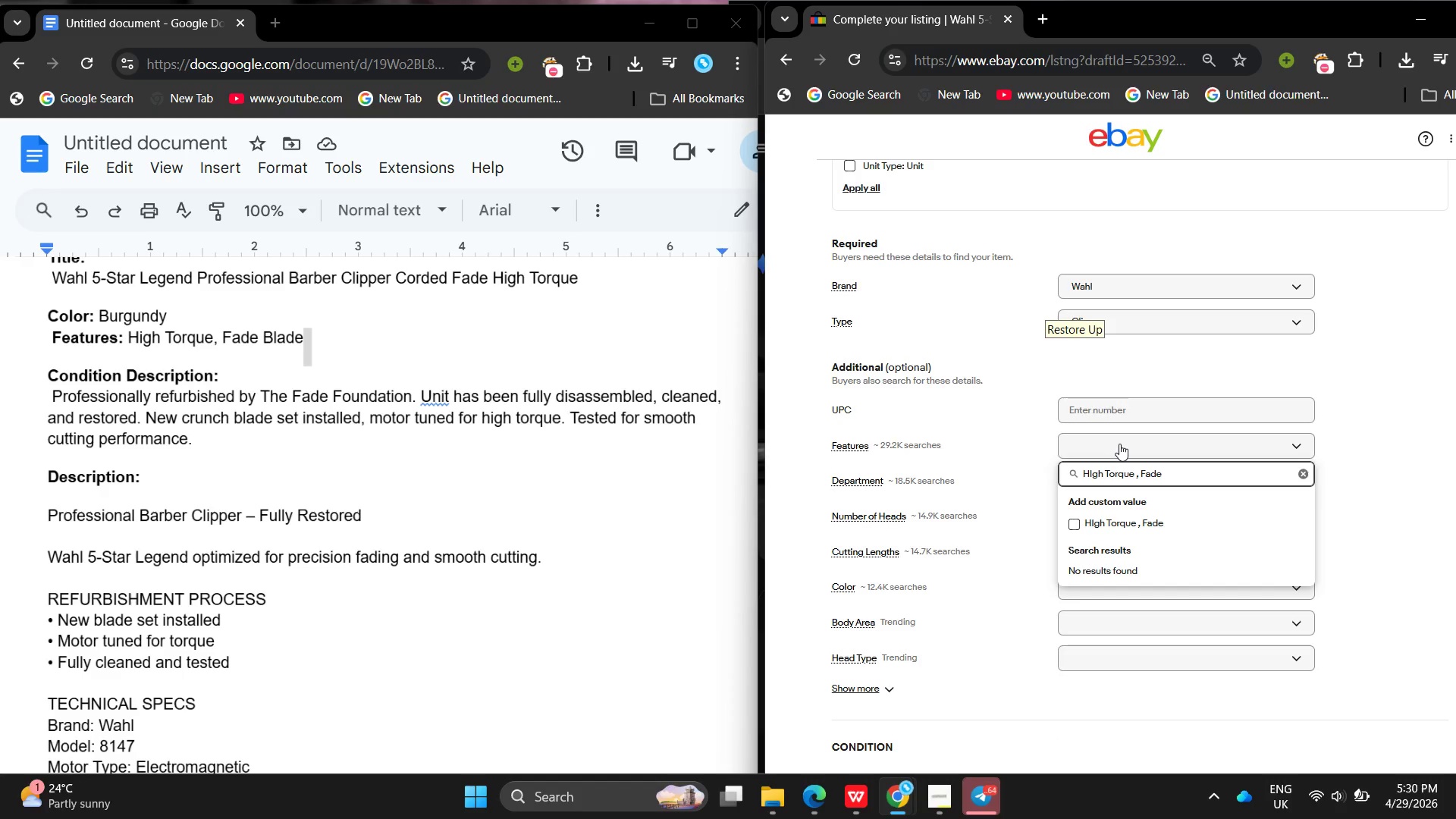 
hold_key(key=D, duration=0.34)
 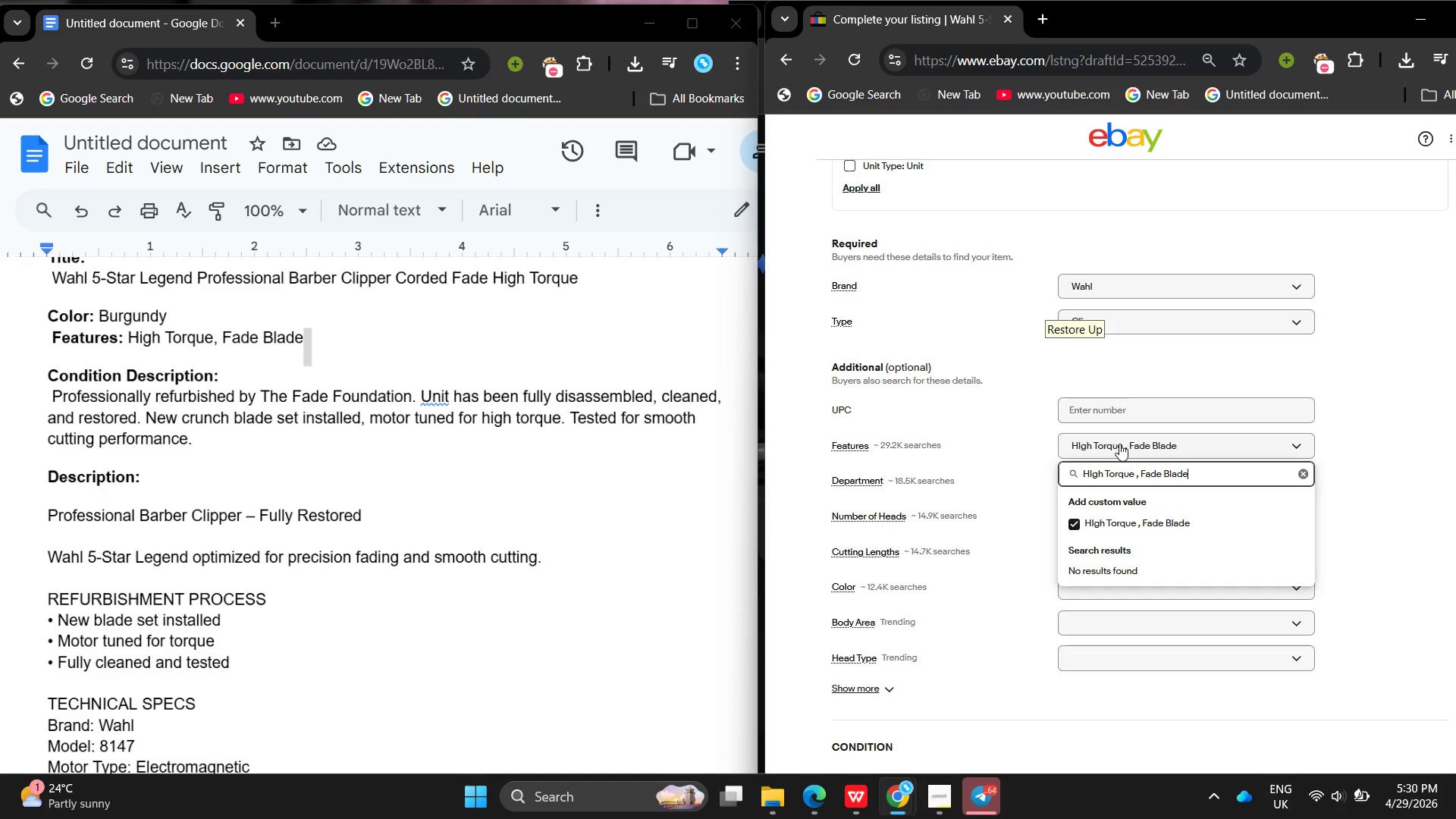 
key(Enter)
 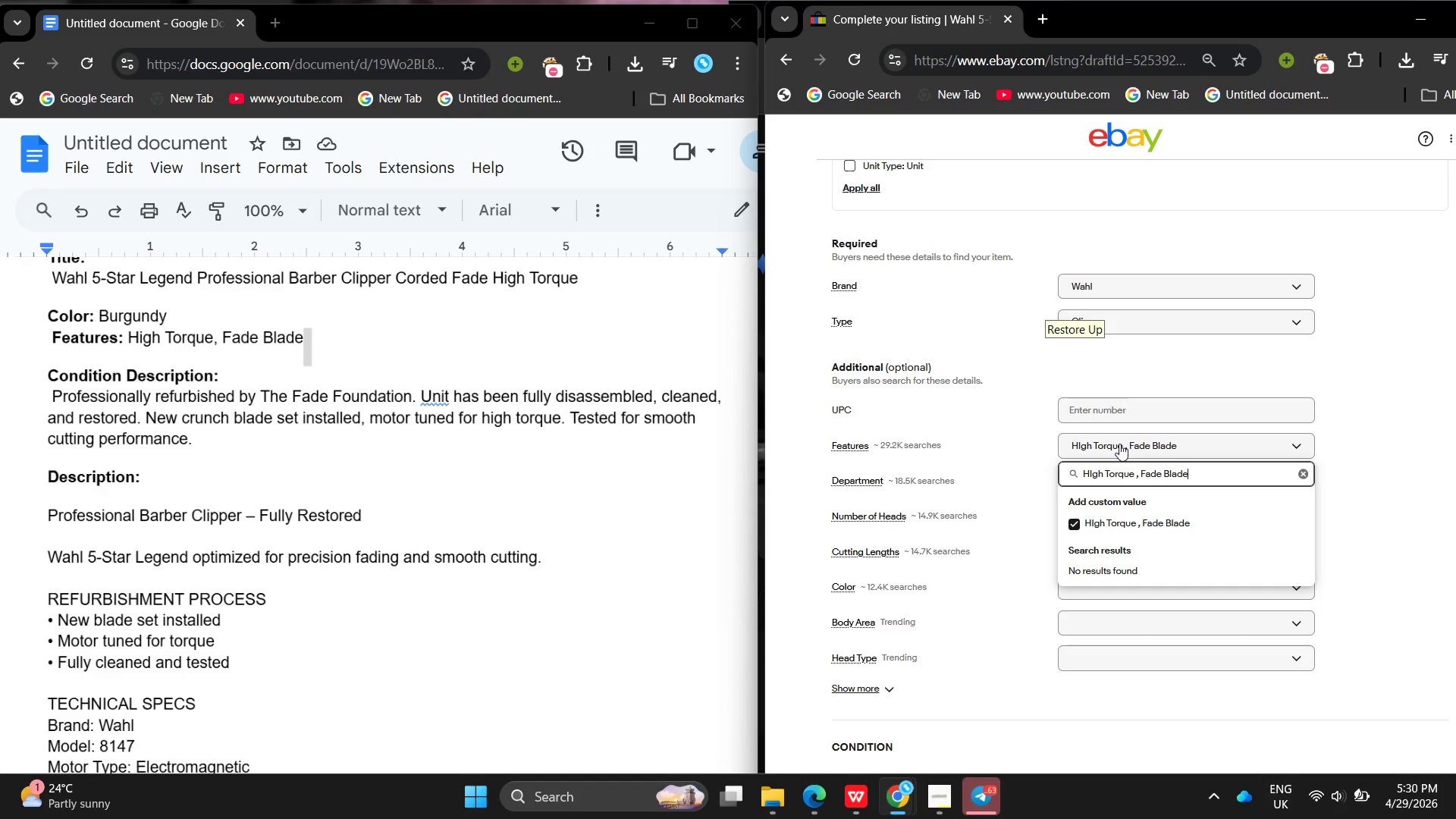 
wait(21.02)
 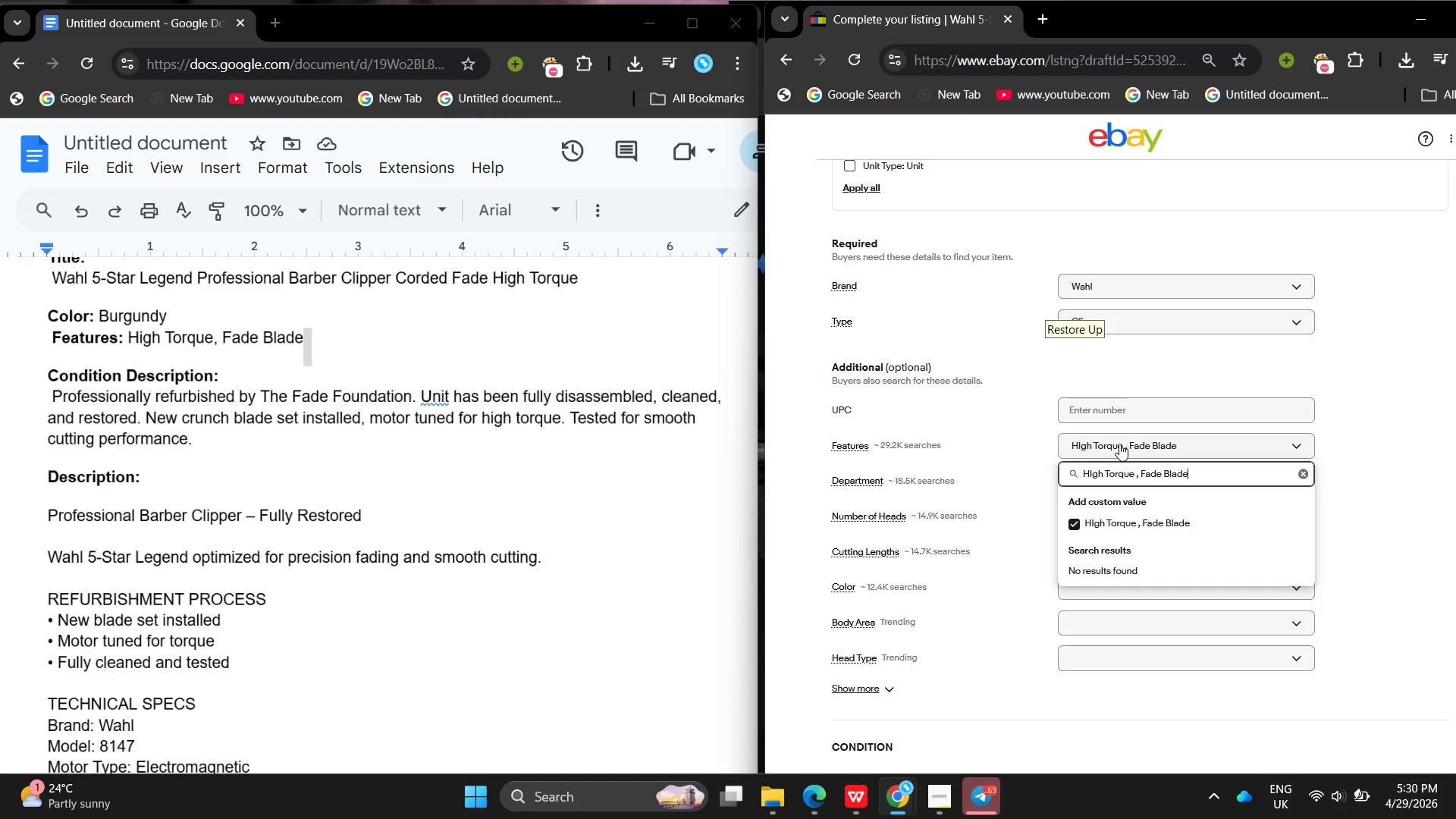 
left_click([1348, 398])
 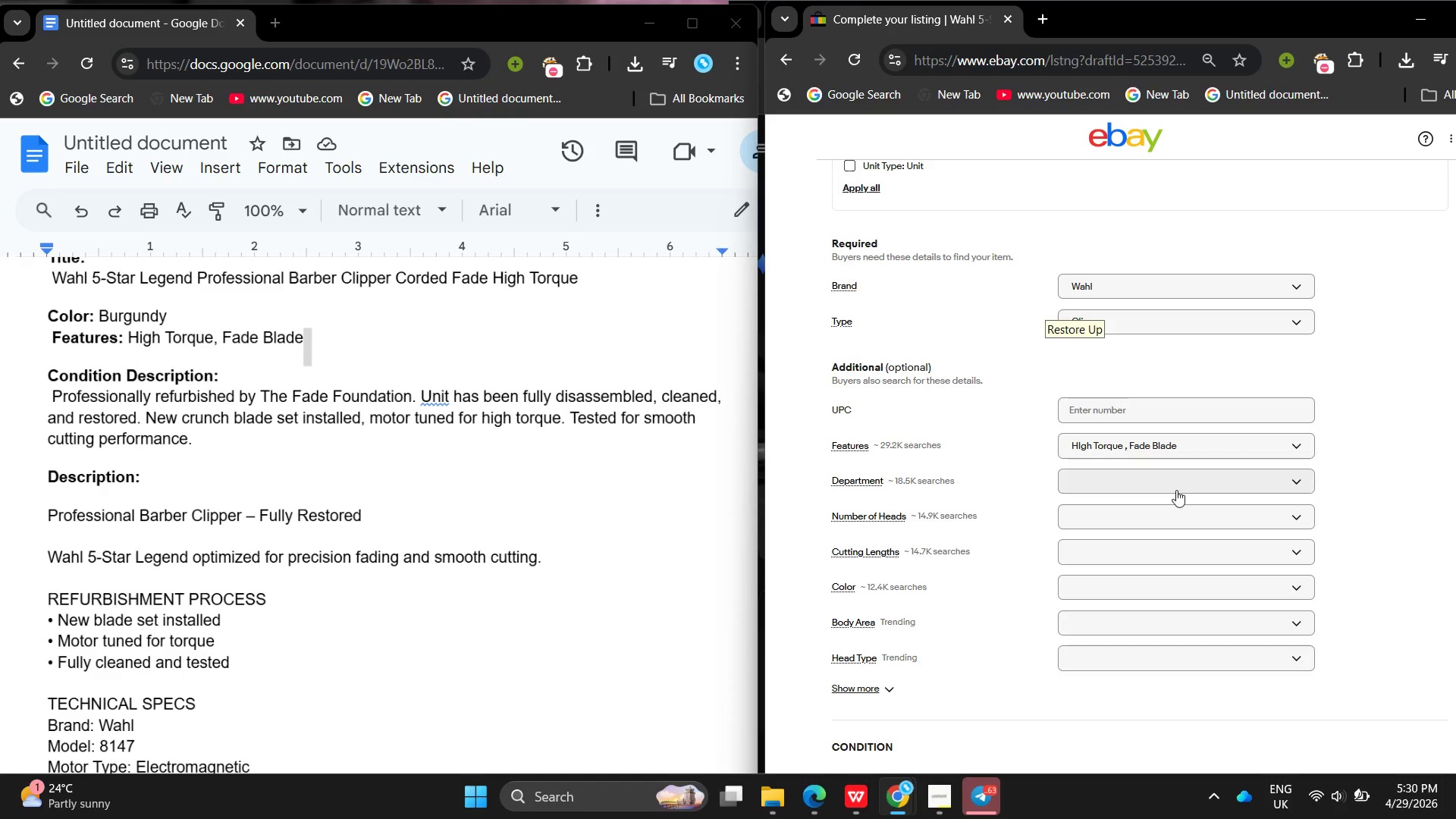 
left_click([1176, 490])
 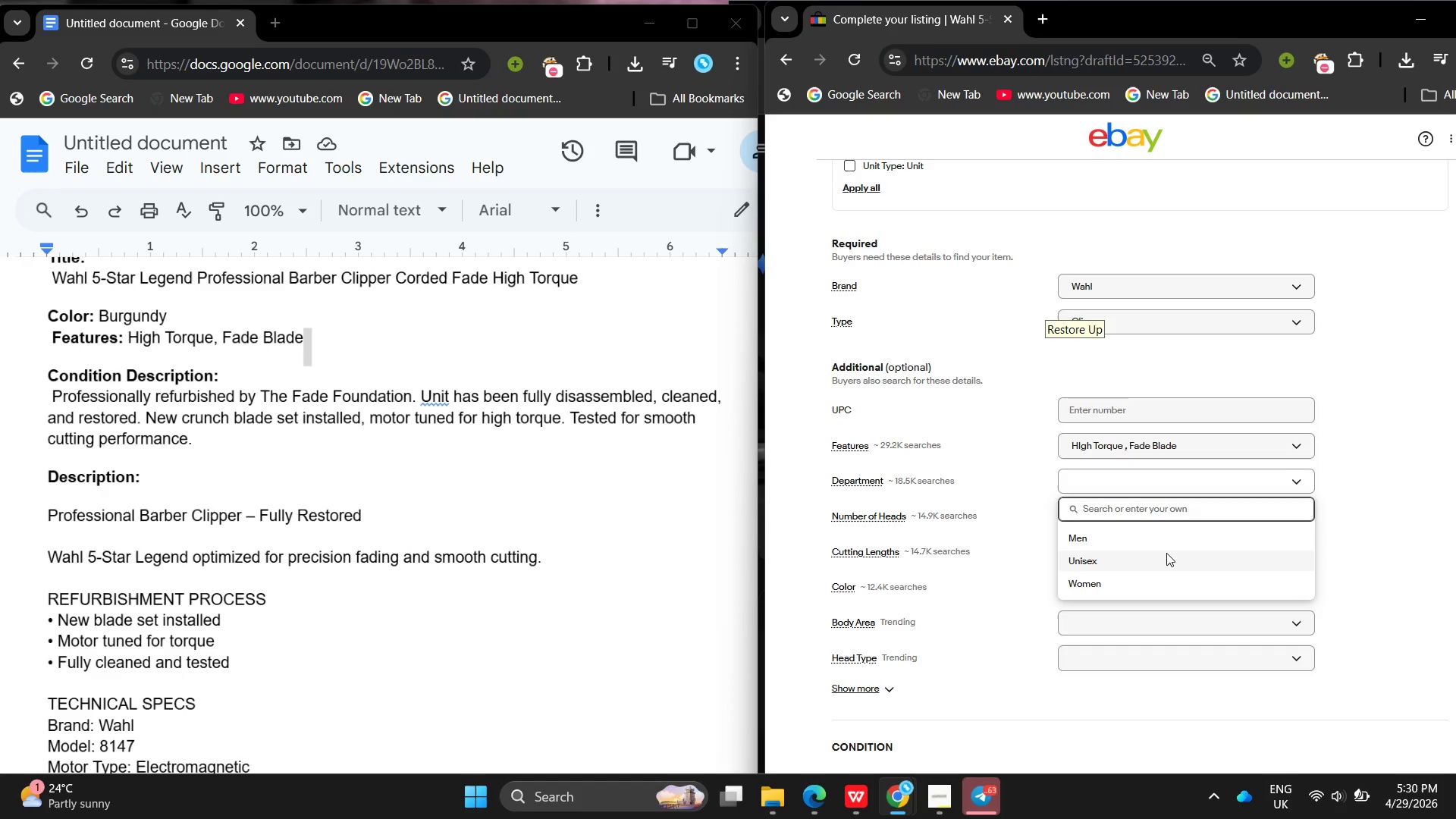 
left_click([1166, 553])
 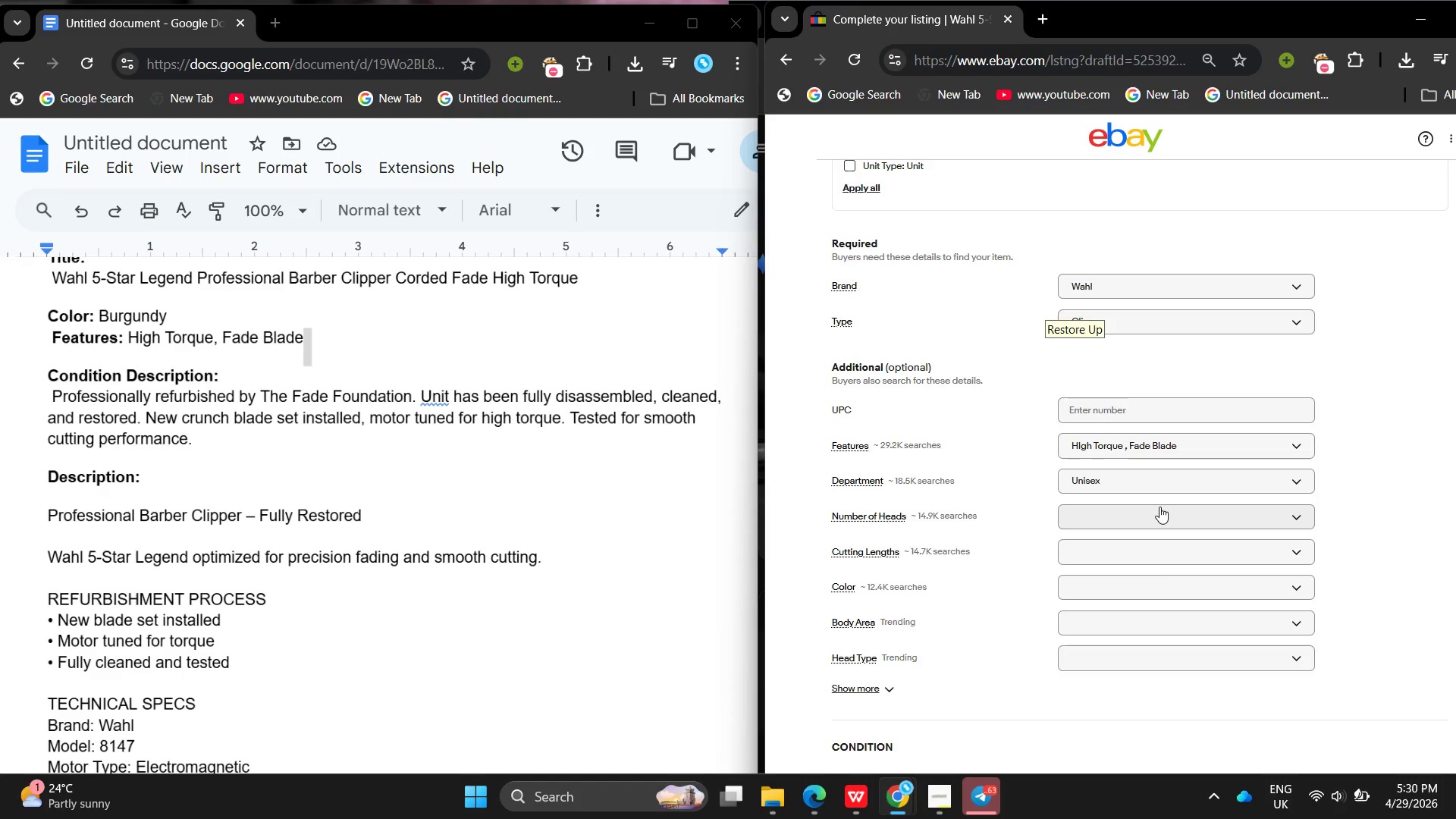 
left_click([1159, 507])
 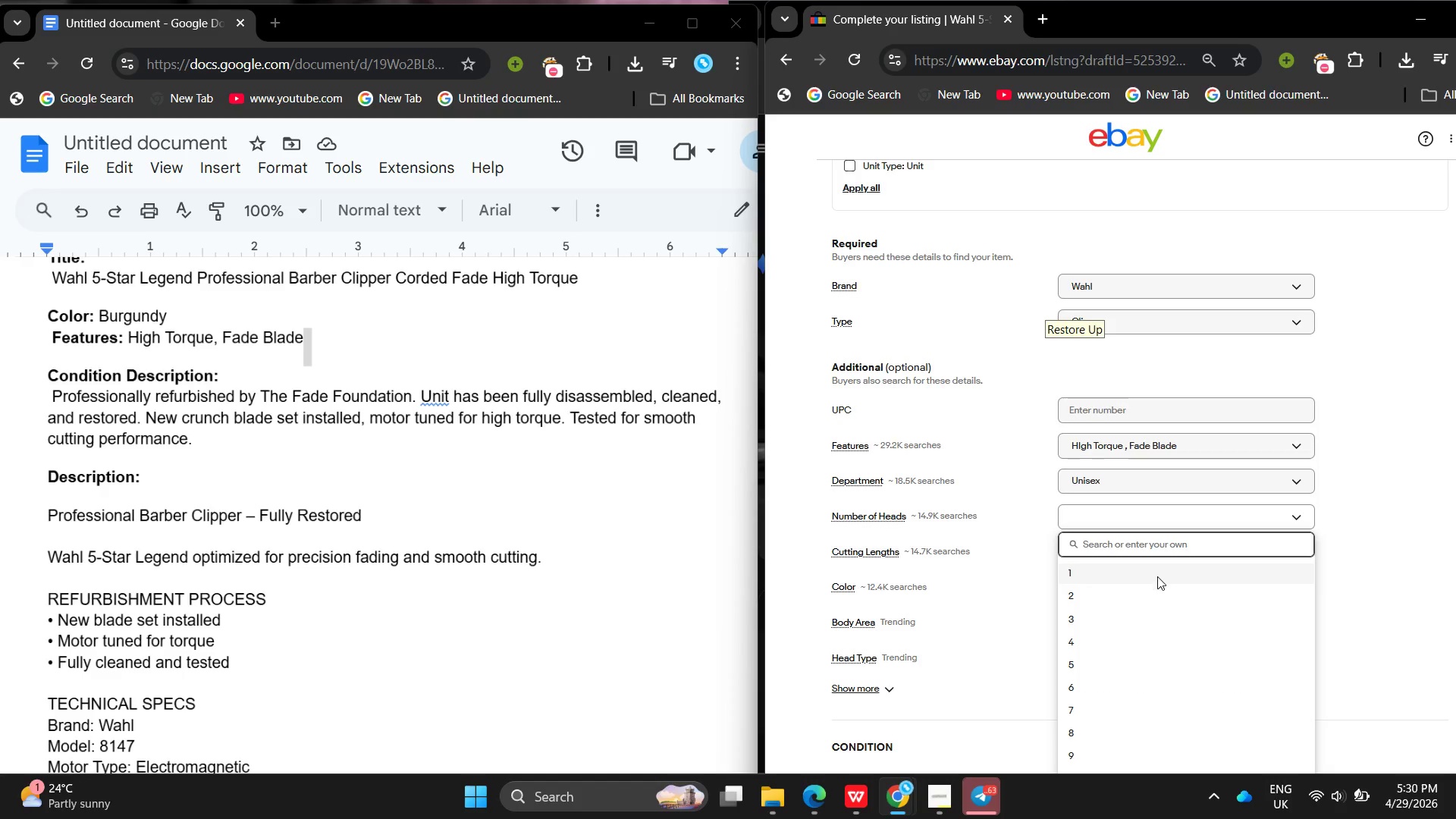 
left_click([1157, 577])
 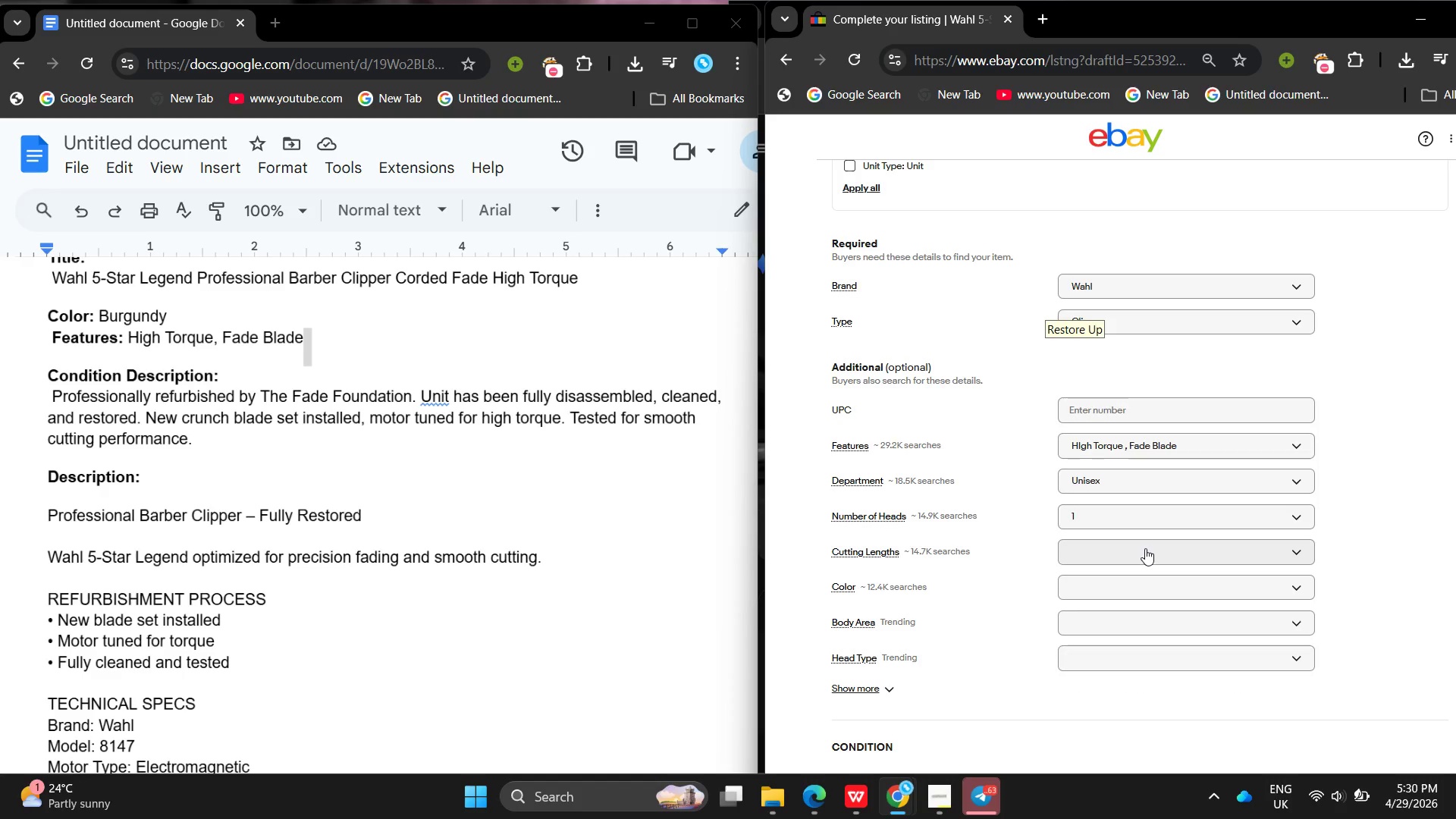 
left_click([1145, 548])
 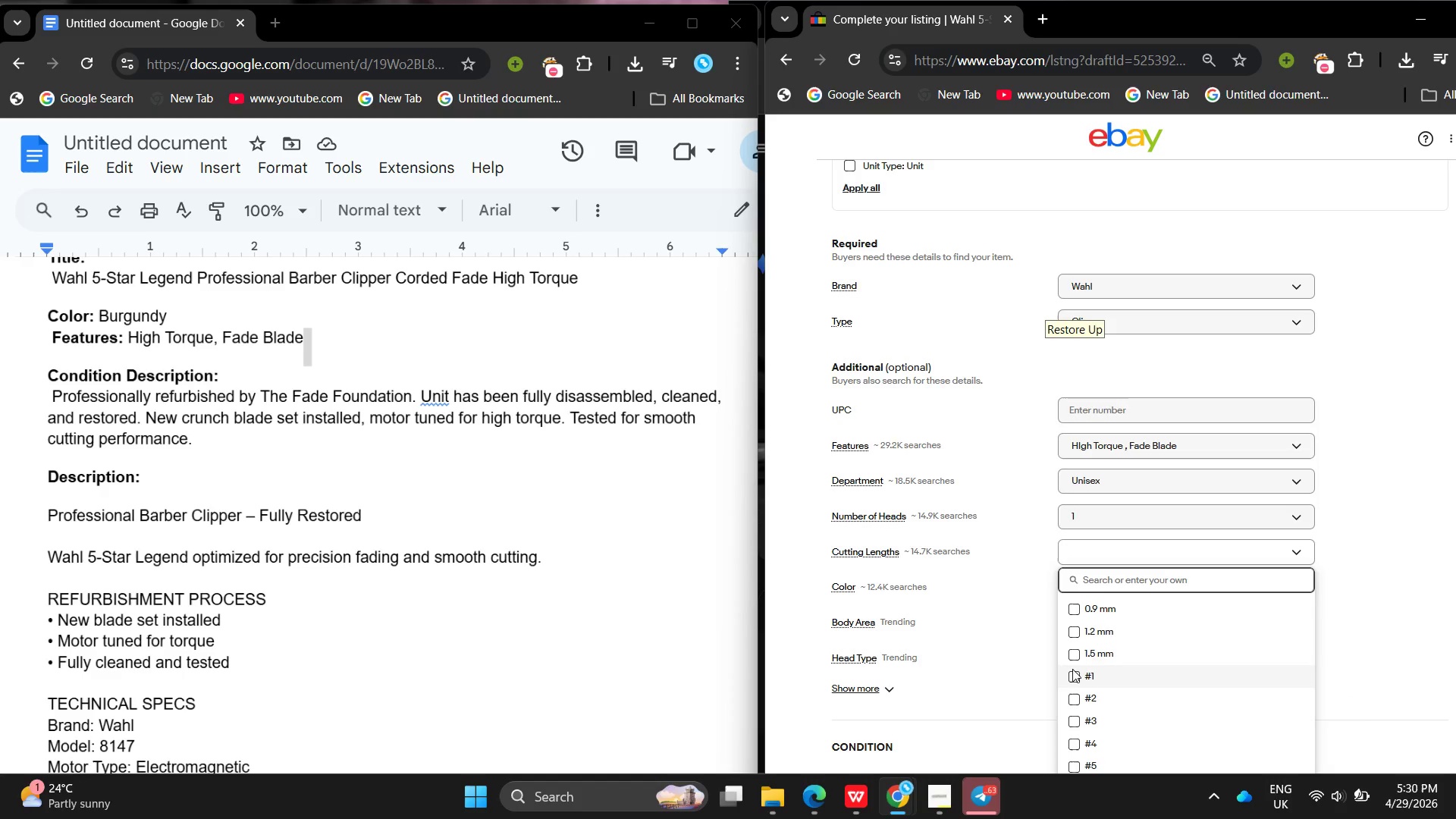 
left_click([1071, 659])
 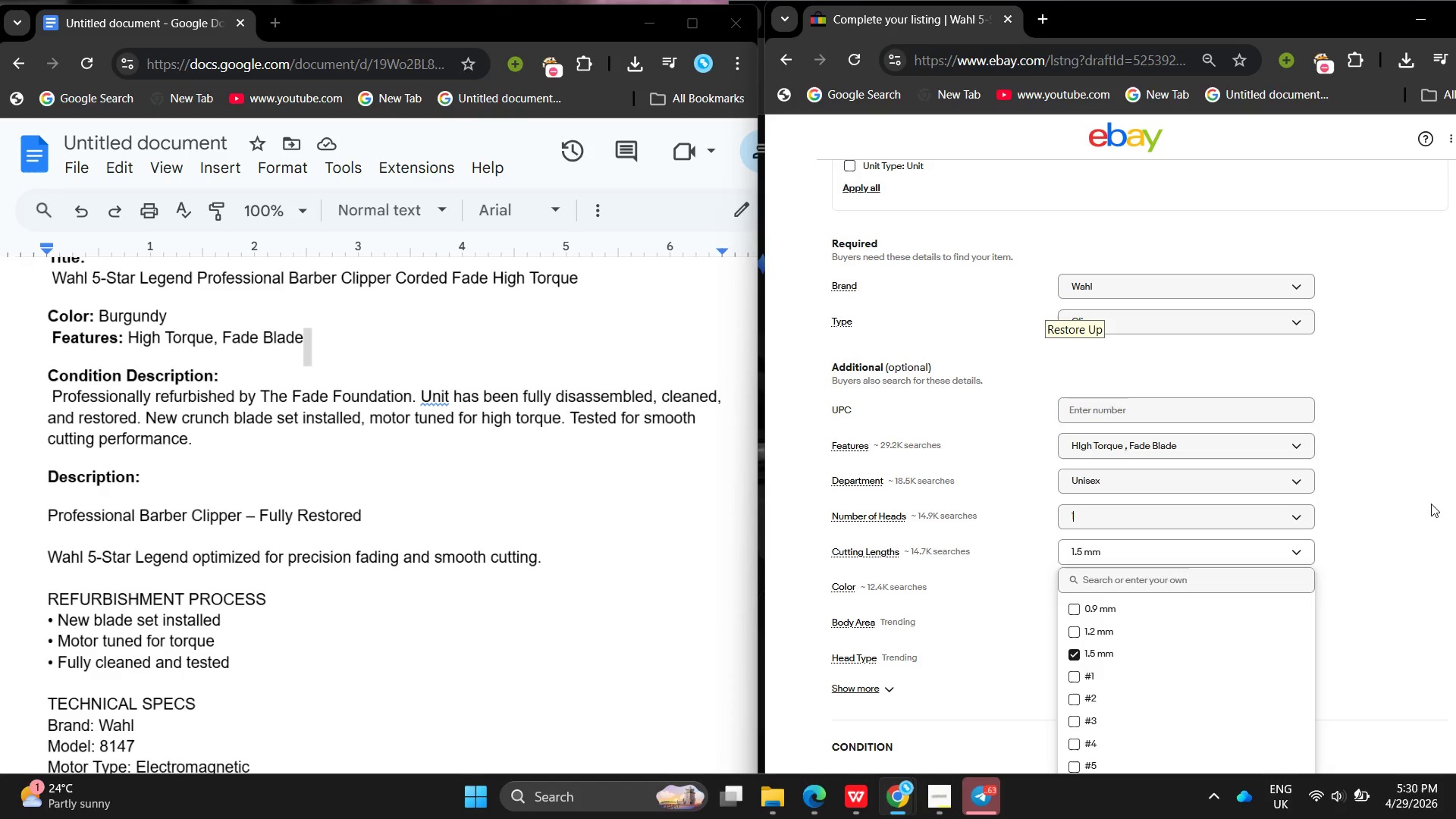 
left_click([1431, 504])
 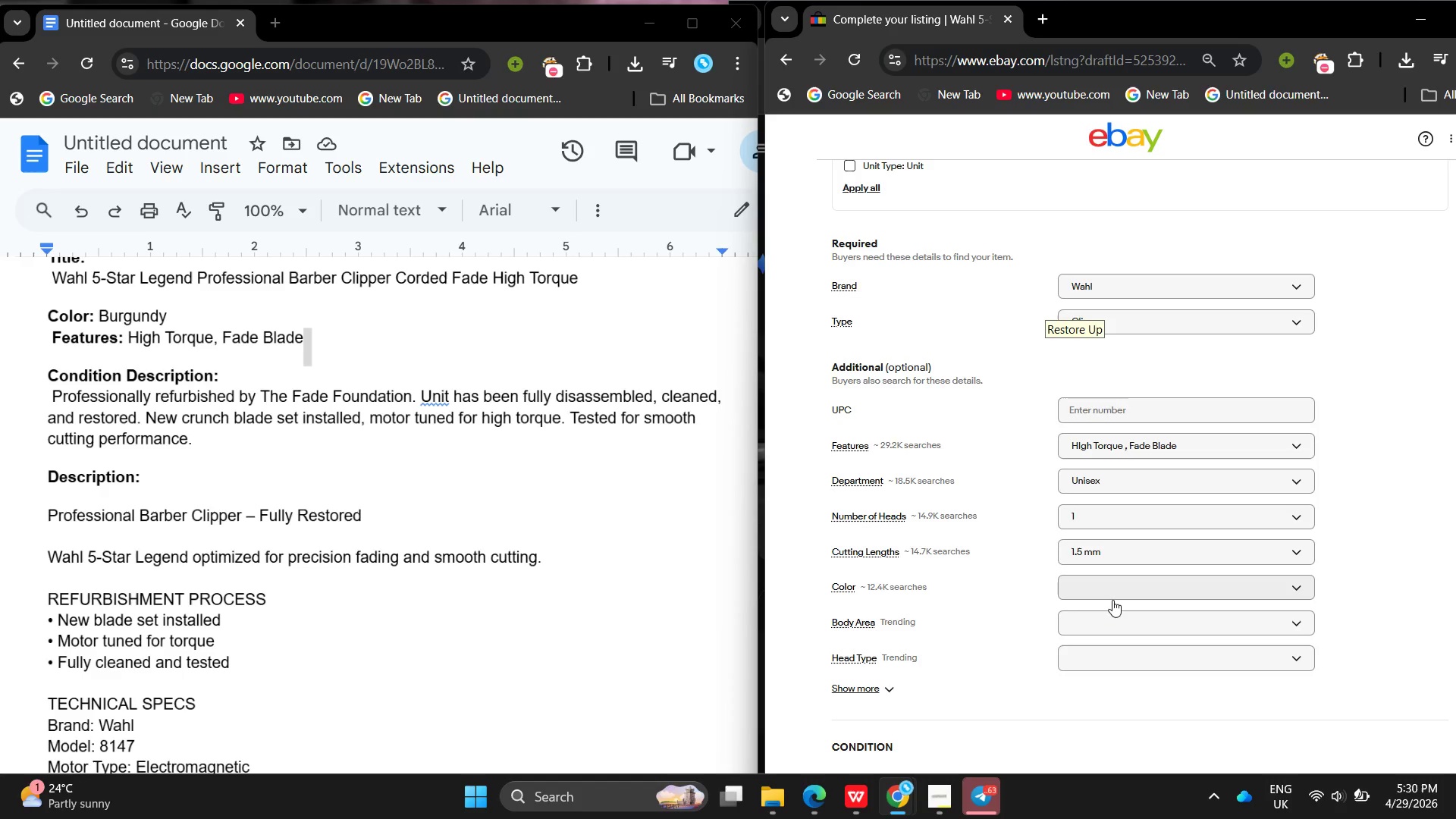 
left_click([1112, 600])
 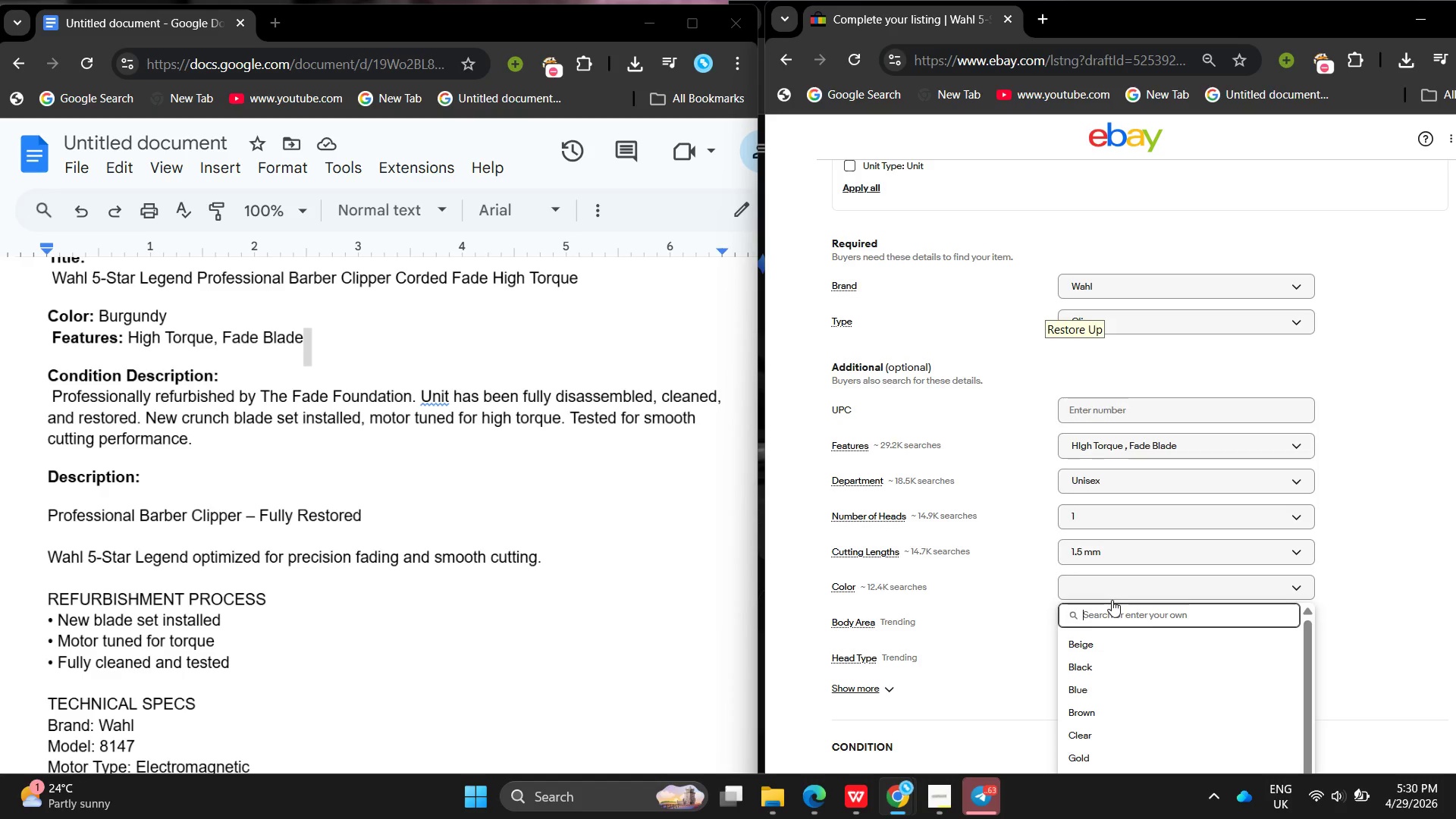 
type(Bur)
 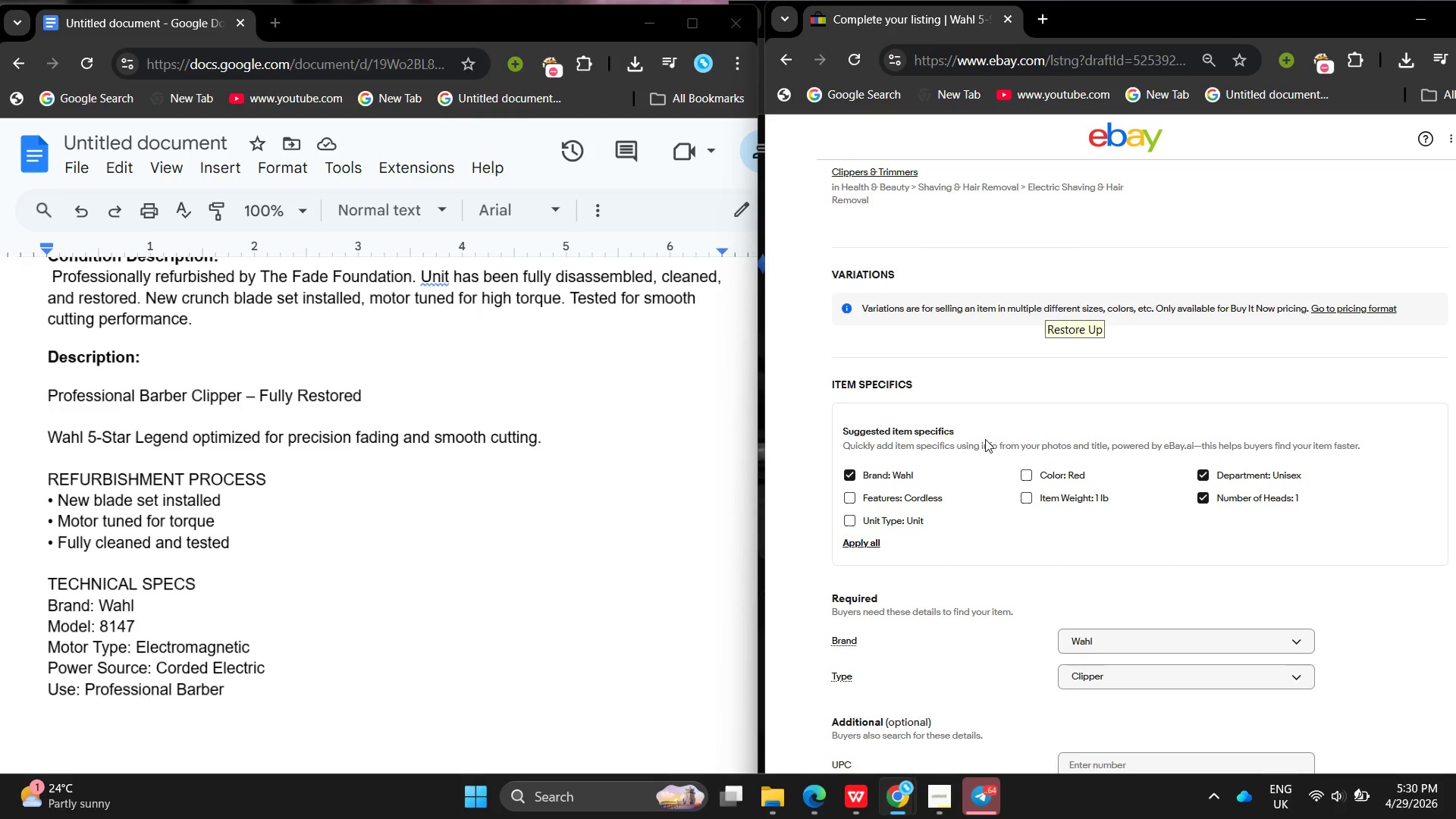 
wait(20.75)
 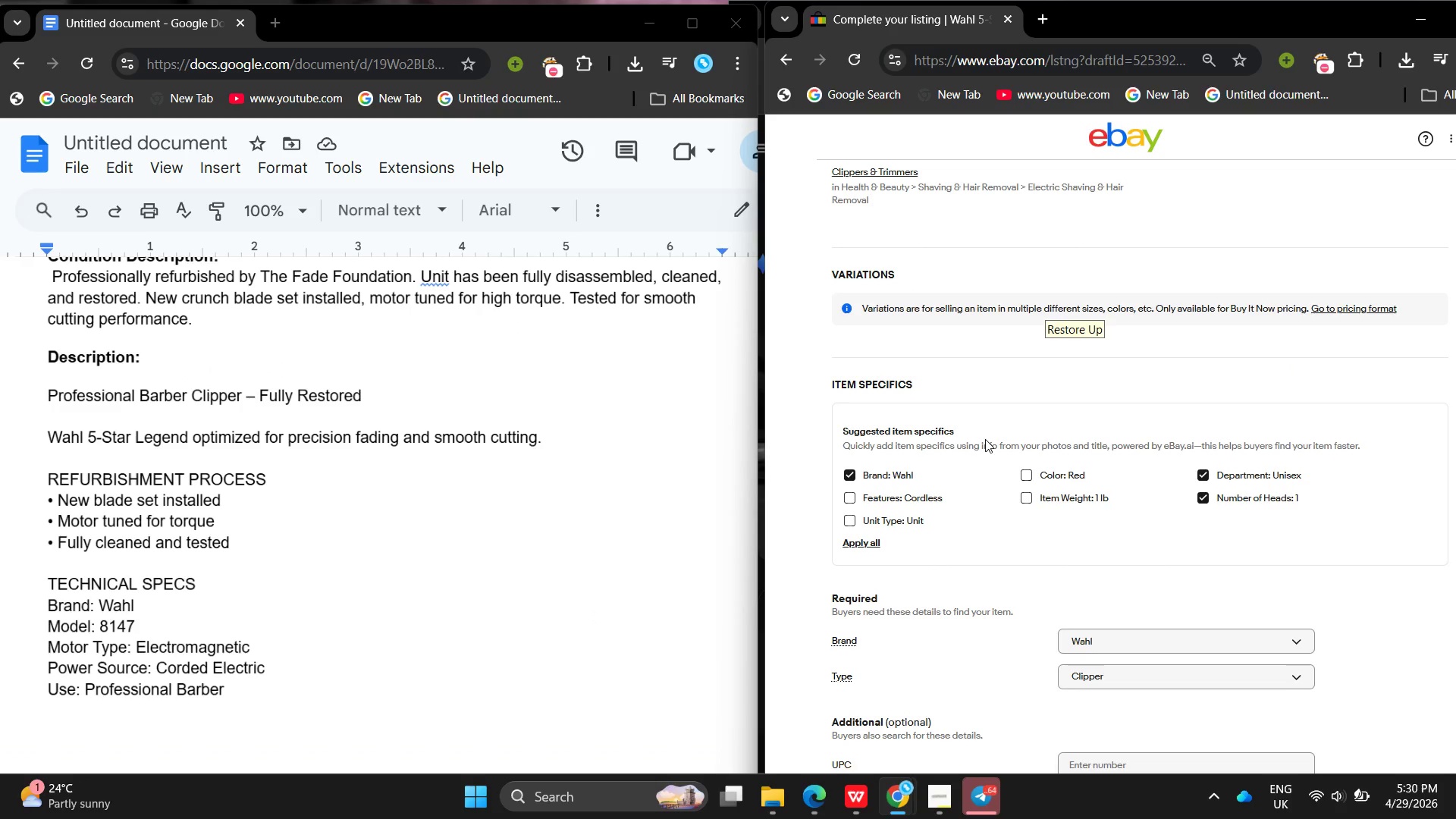 
type(ghundy)
 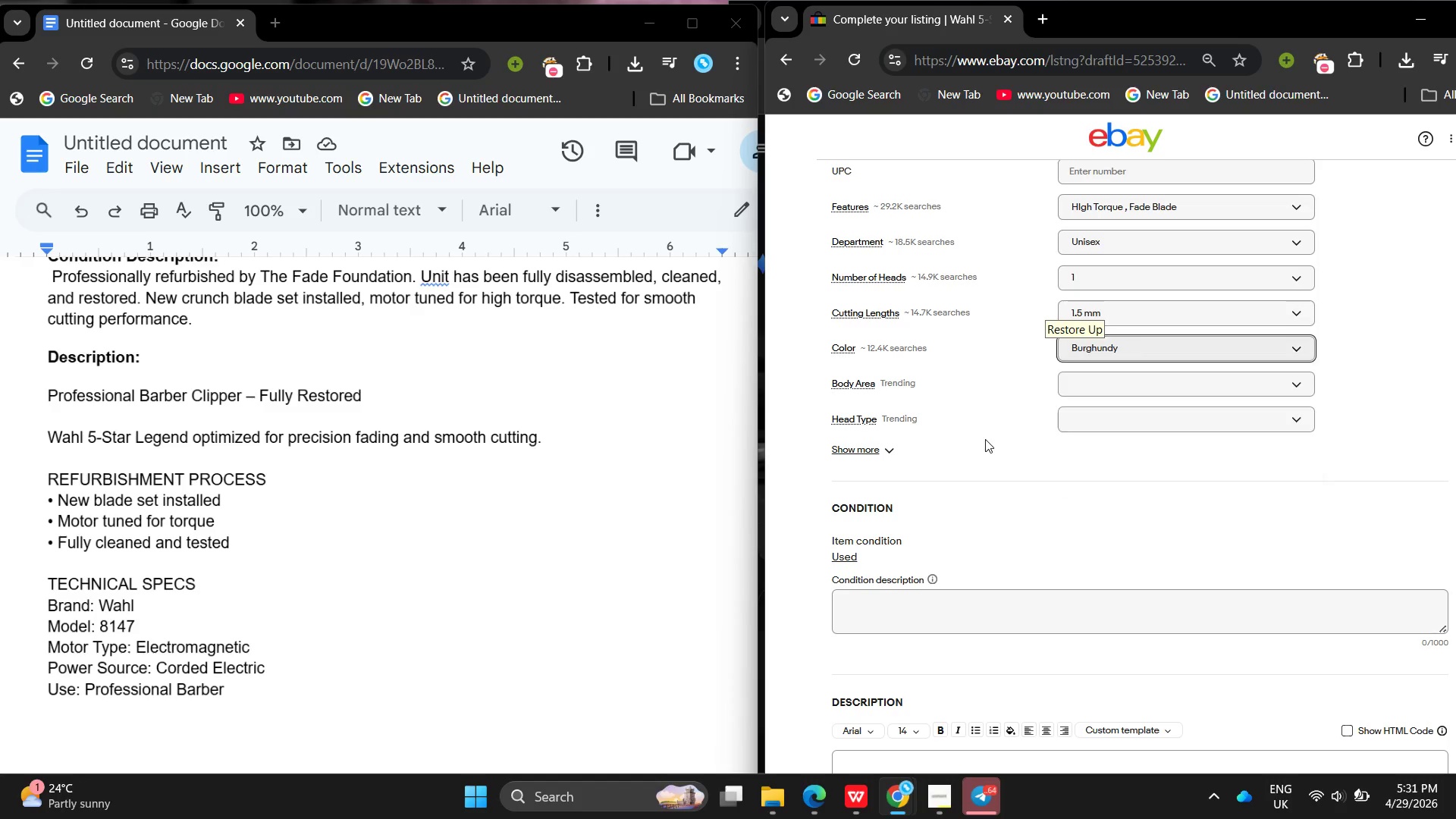 
left_click([1107, 394])
 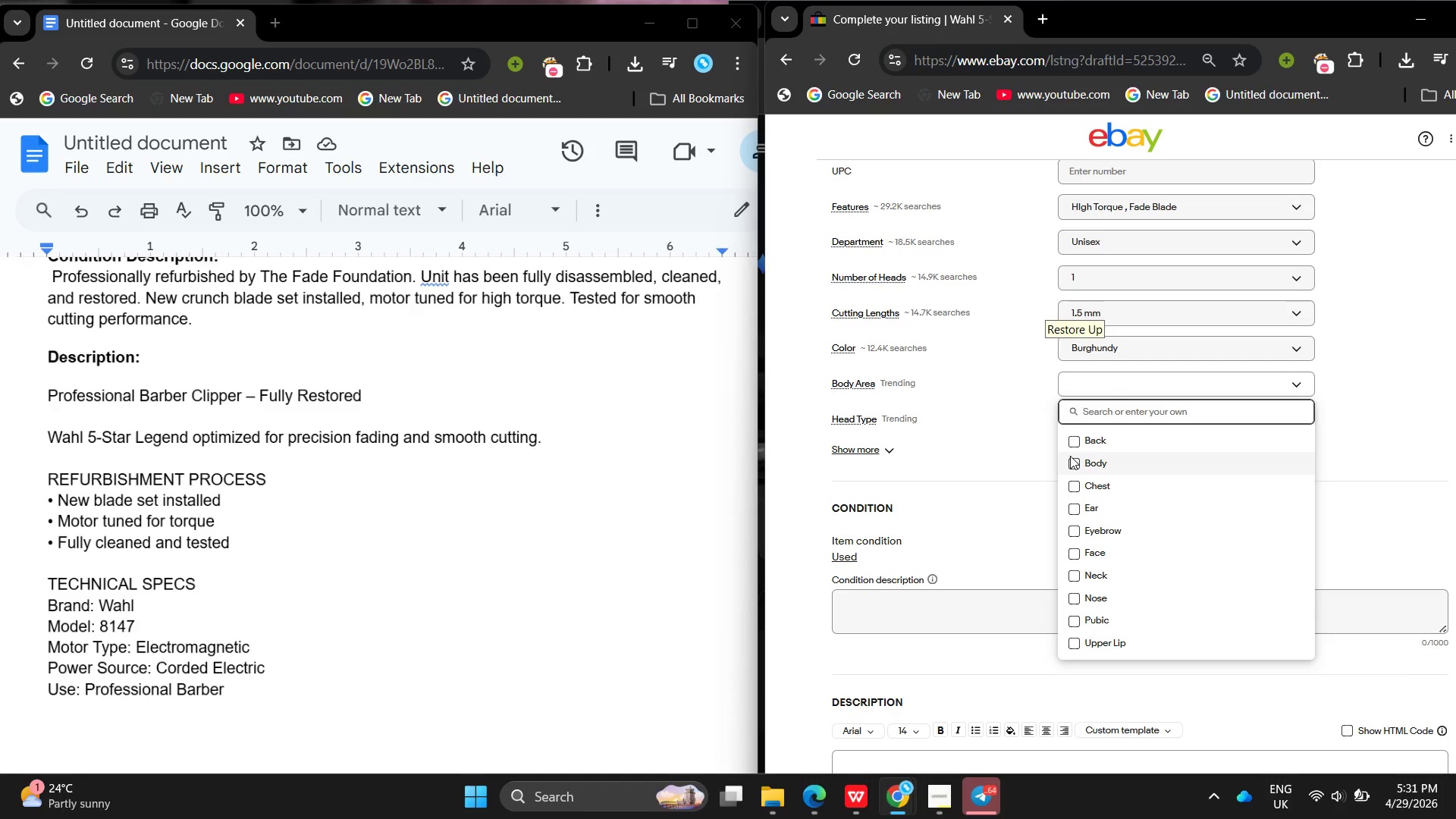 
left_click([1071, 460])